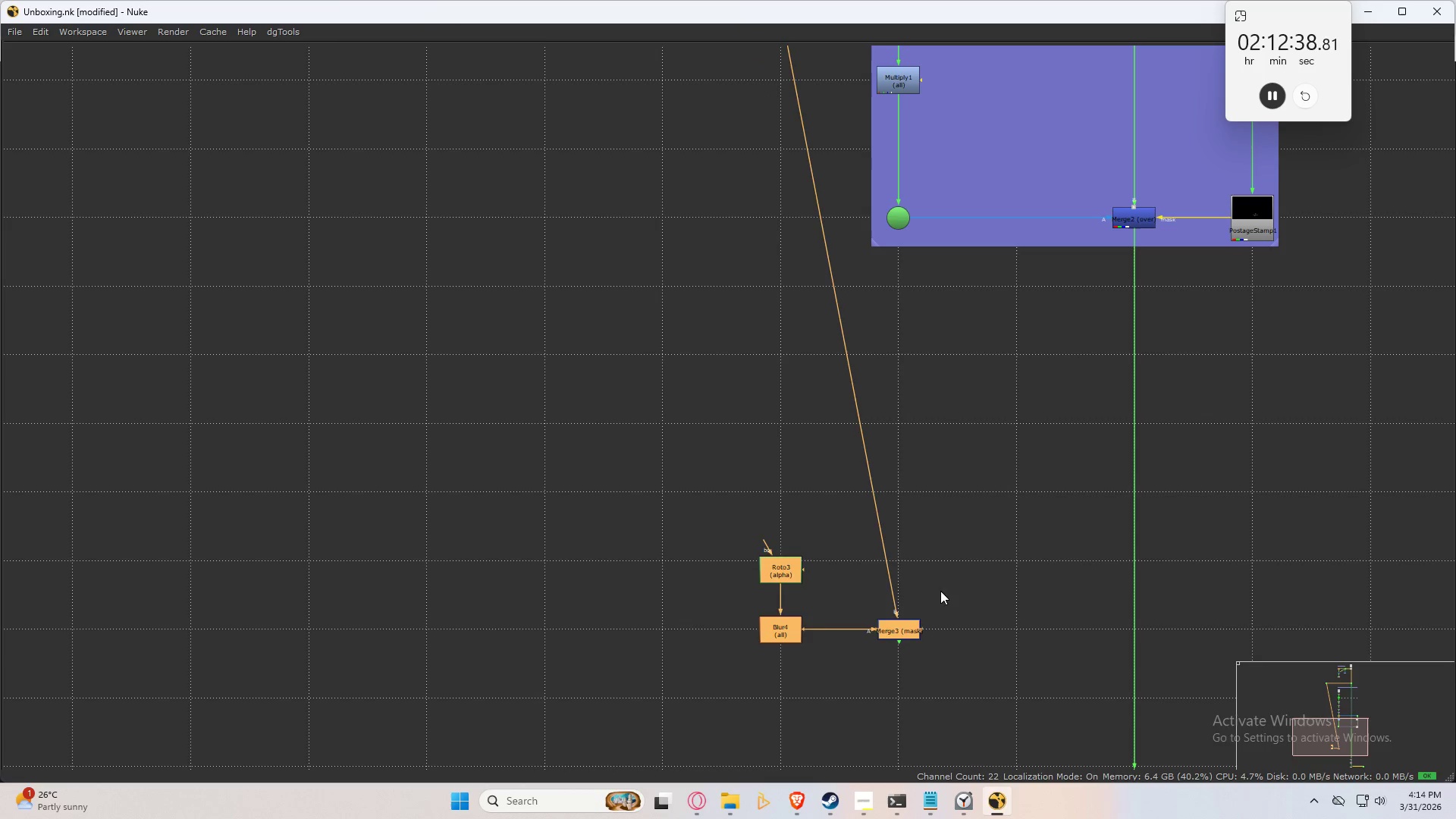 
left_click([958, 580])
 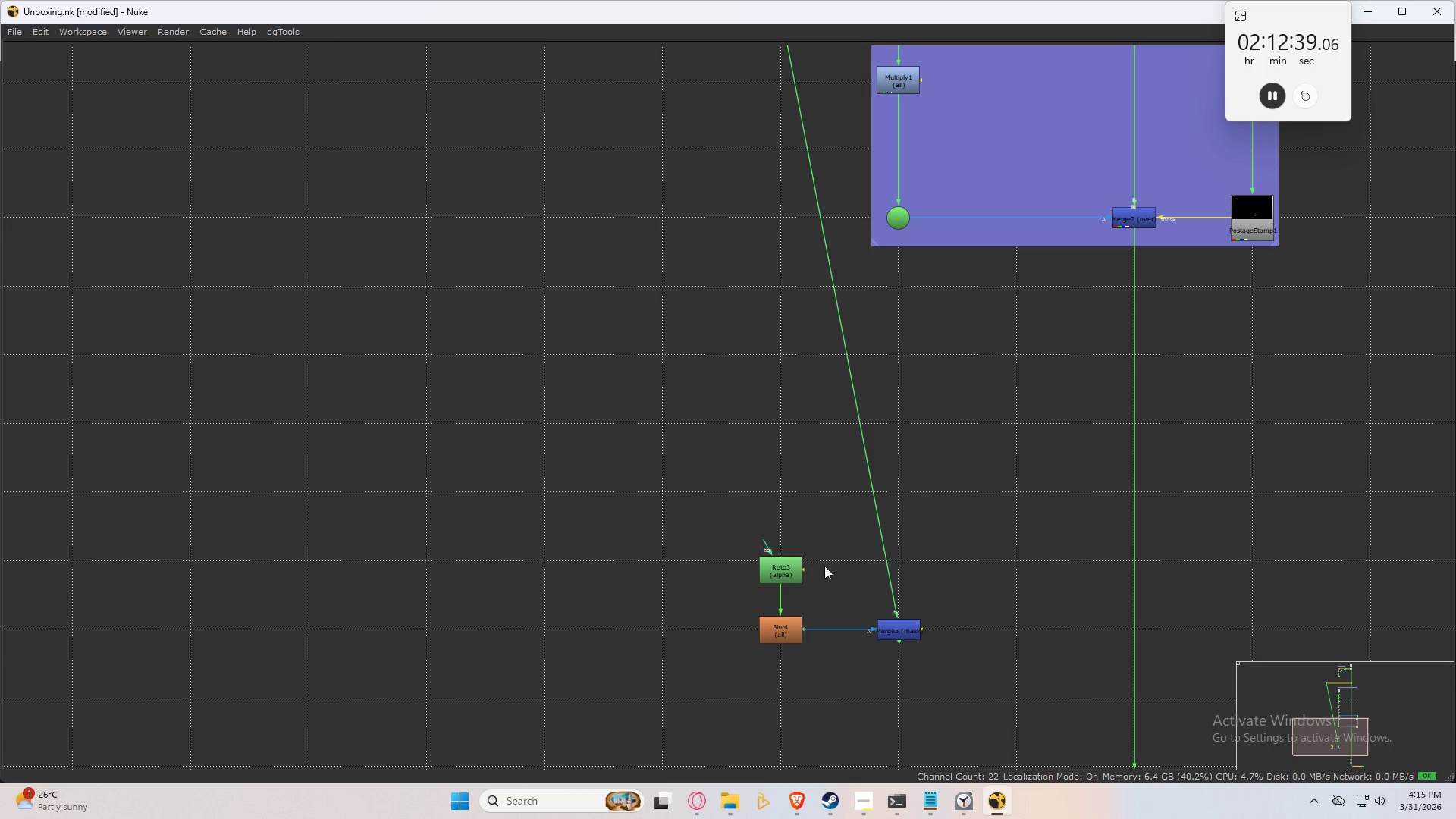 
hold_key(key=ControlLeft, duration=0.97)
left_click_drag(start_coordinate=[789, 579], to_coordinate=[791, 569])
 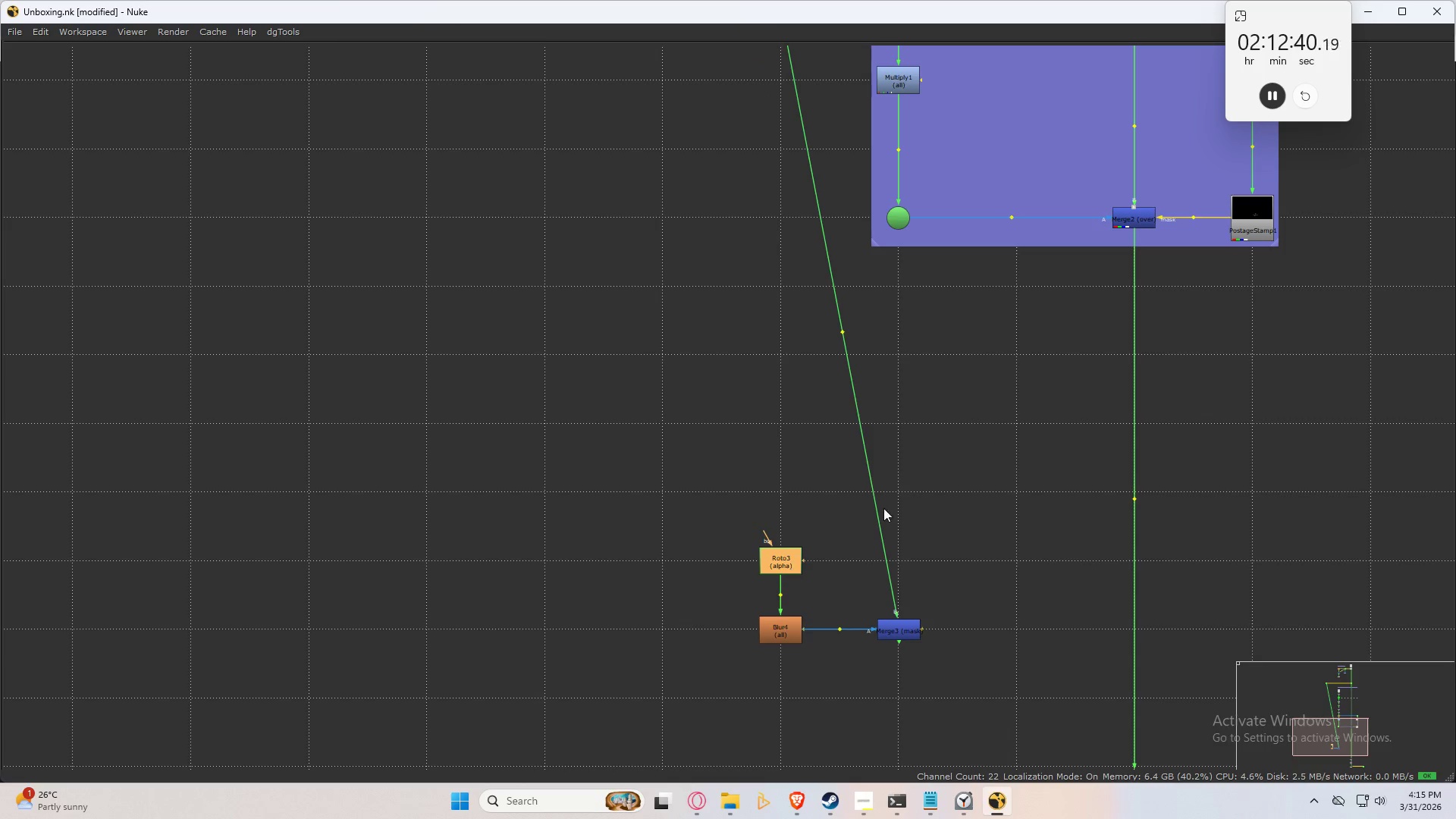 
hold_key(key=ControlLeft, duration=1.5)
left_click_drag(start_coordinate=[844, 332], to_coordinate=[895, 494])
 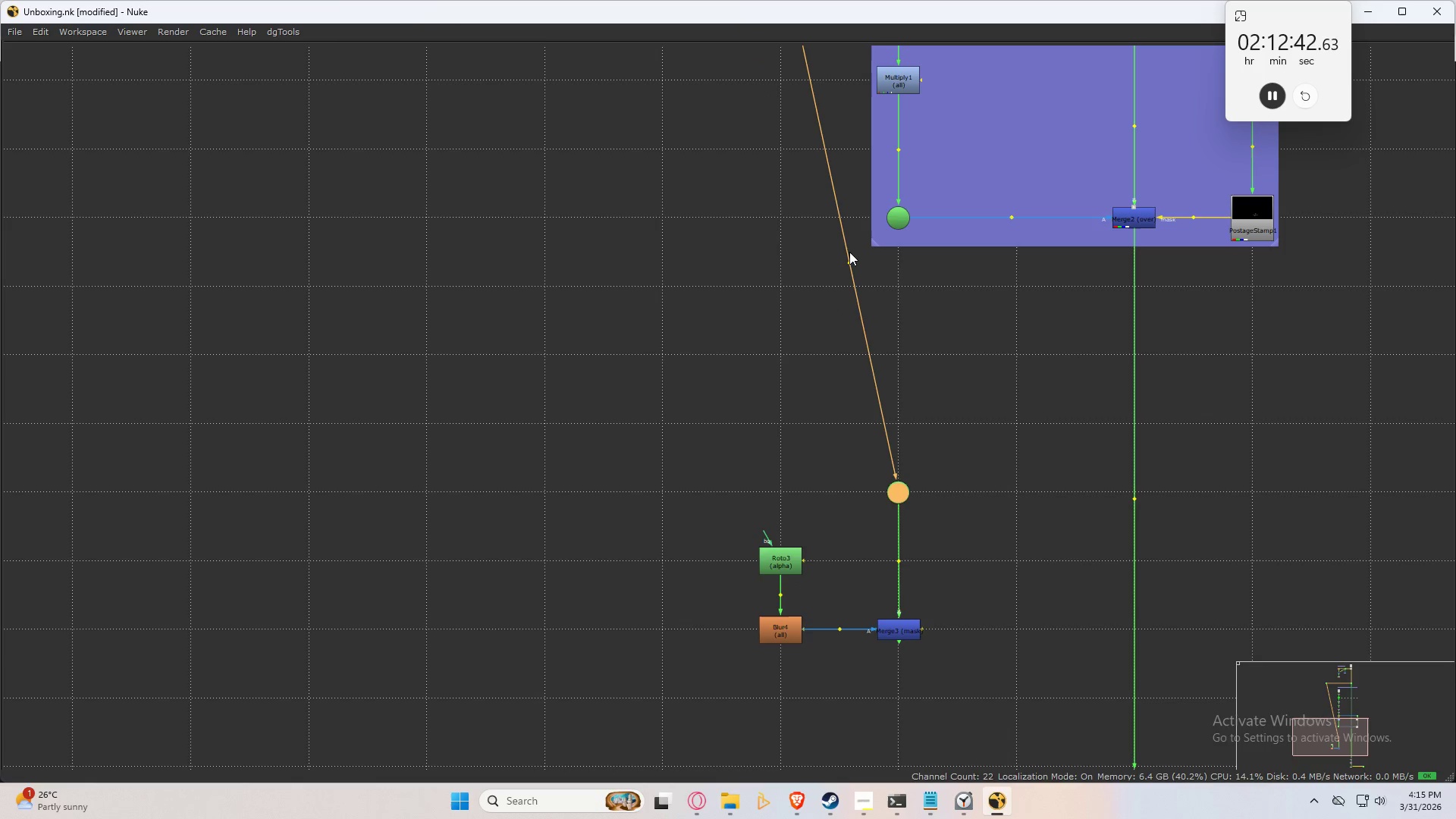 
hold_key(key=ControlLeft, duration=1.5)
left_click_drag(start_coordinate=[850, 256], to_coordinate=[662, 494])
 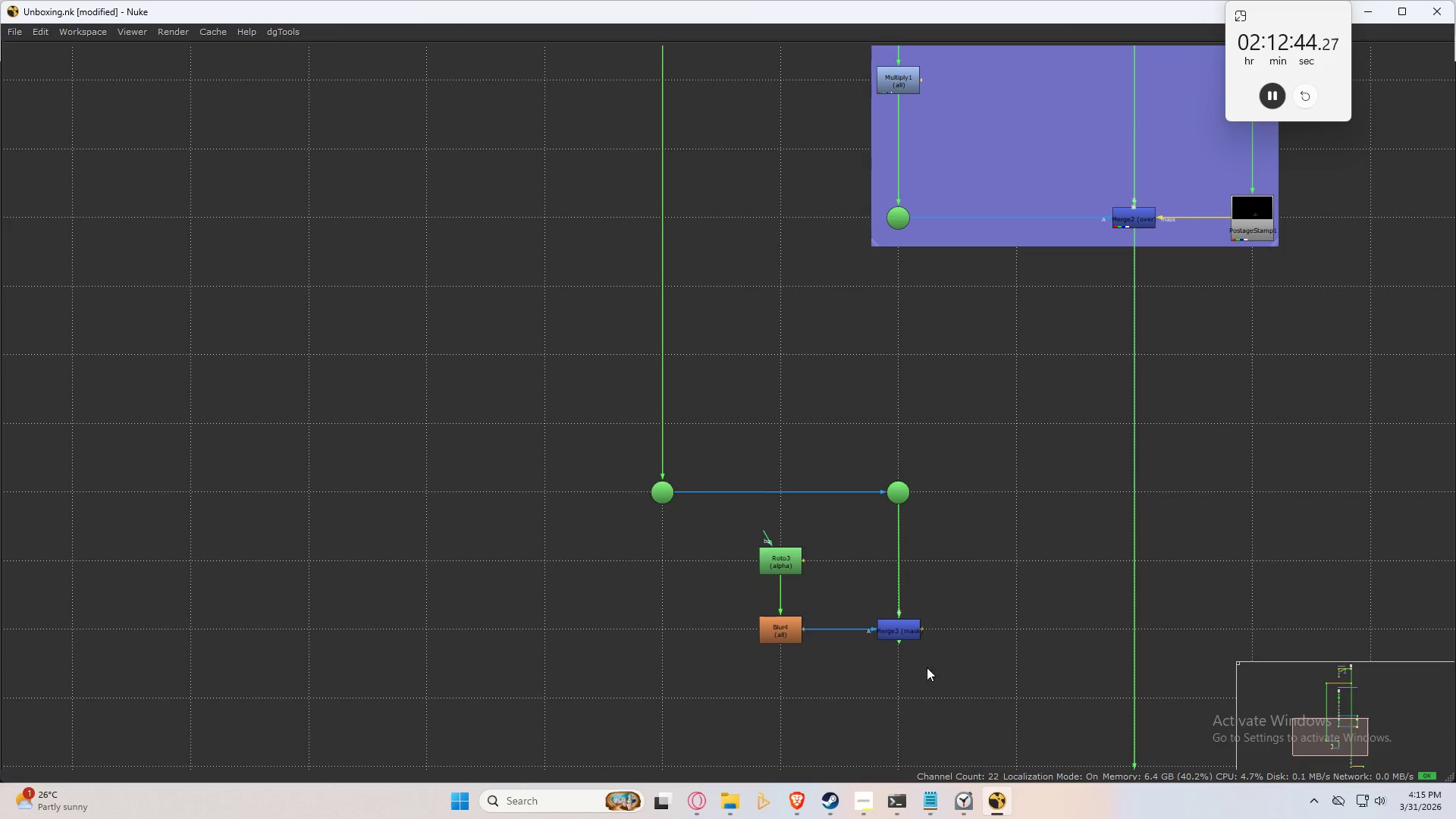 
hold_key(key=ControlLeft, duration=0.7)
 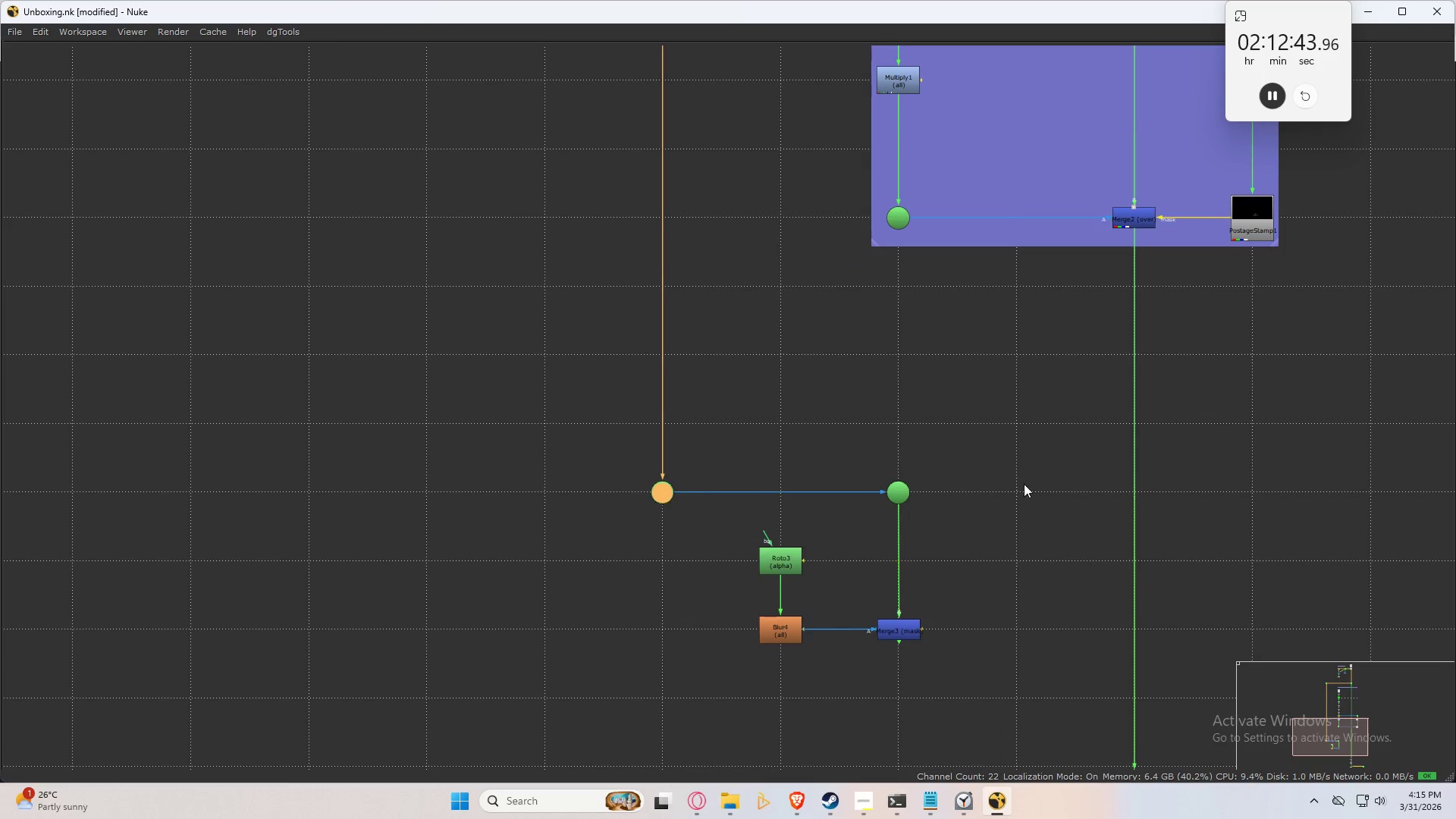 
left_click_drag(start_coordinate=[1028, 489], to_coordinate=[1034, 504])
 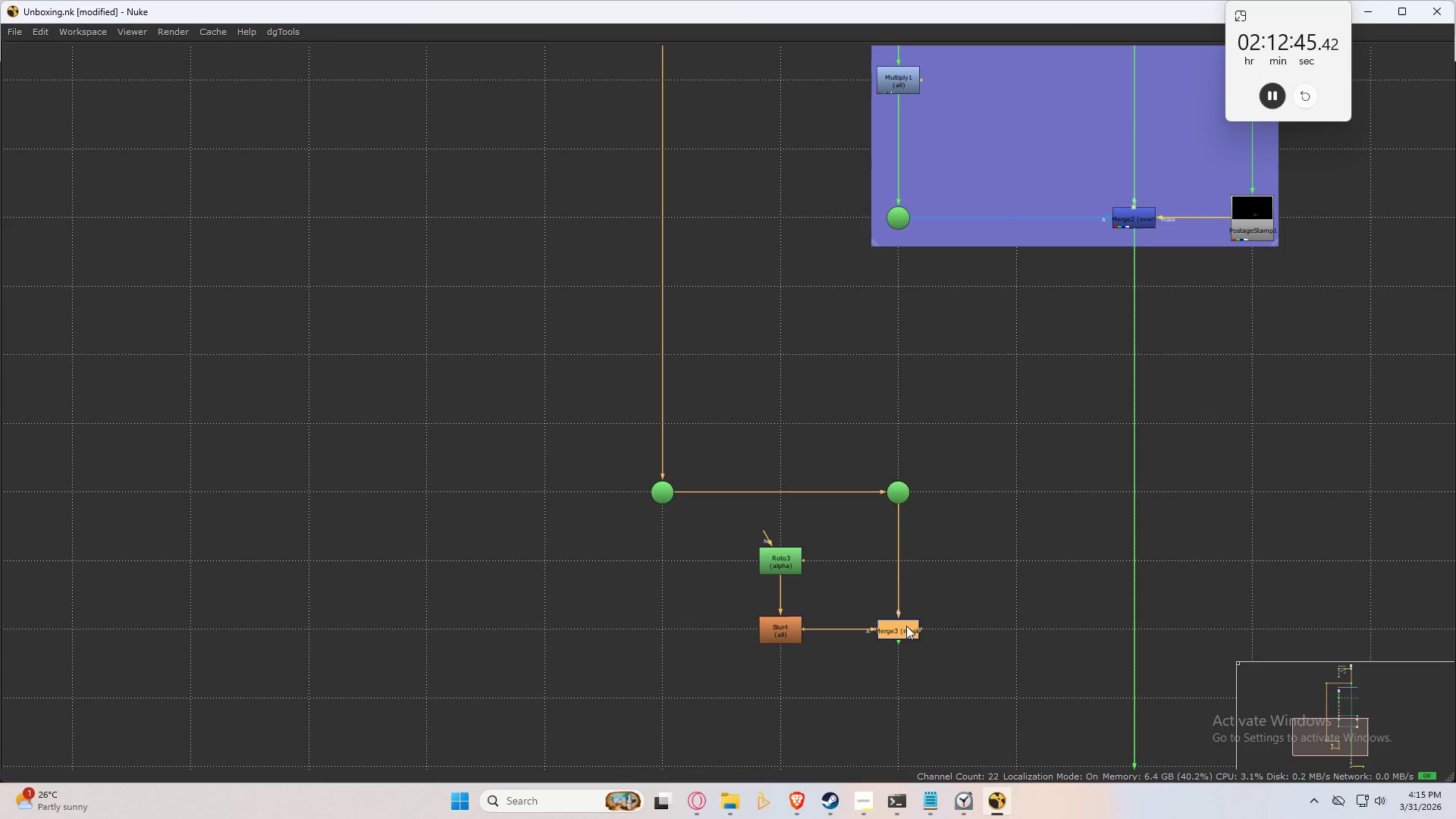 
key(Period)
 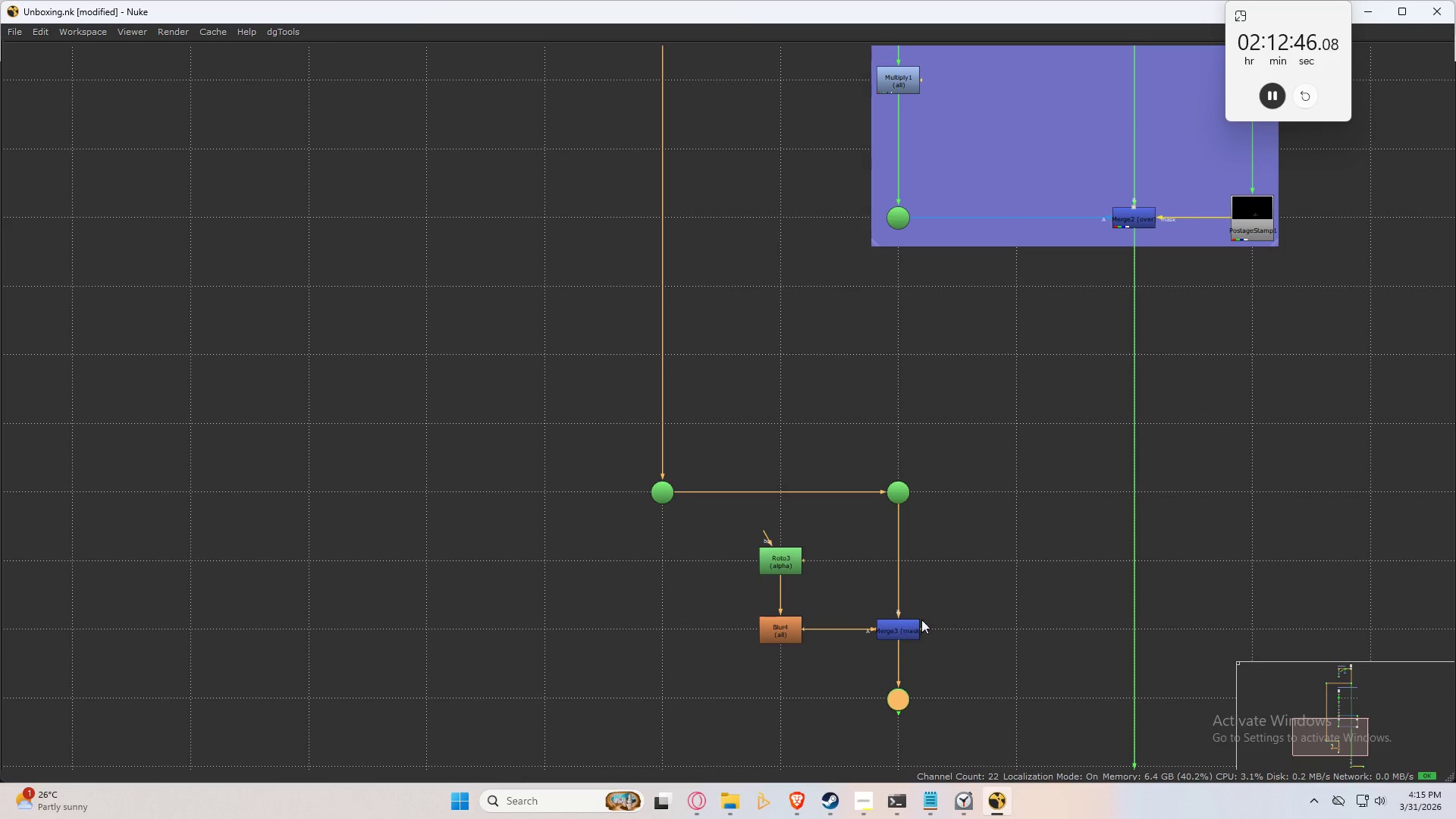 
key(M)
 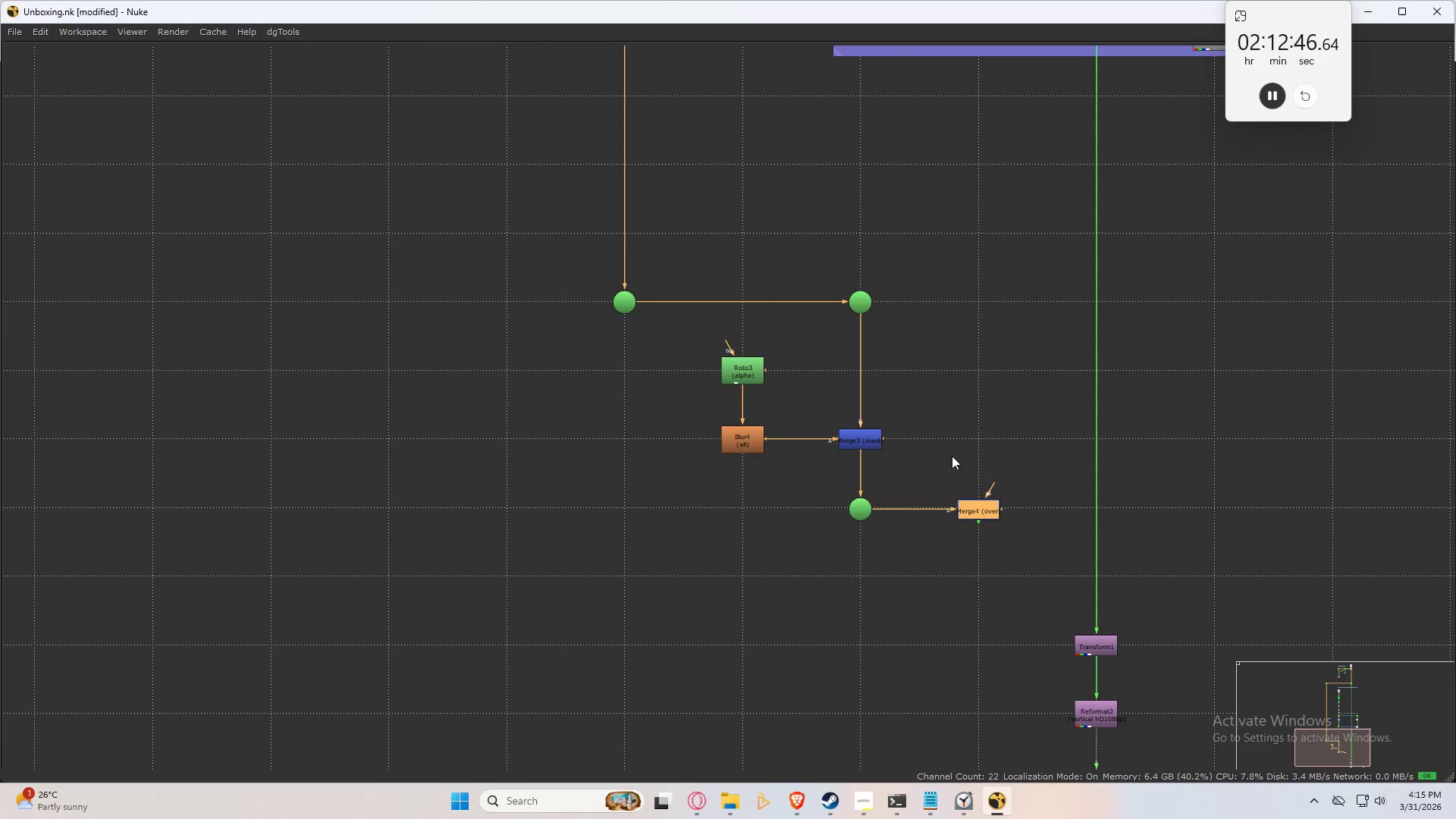 
left_click_drag(start_coordinate=[785, 450], to_coordinate=[1234, 582])
 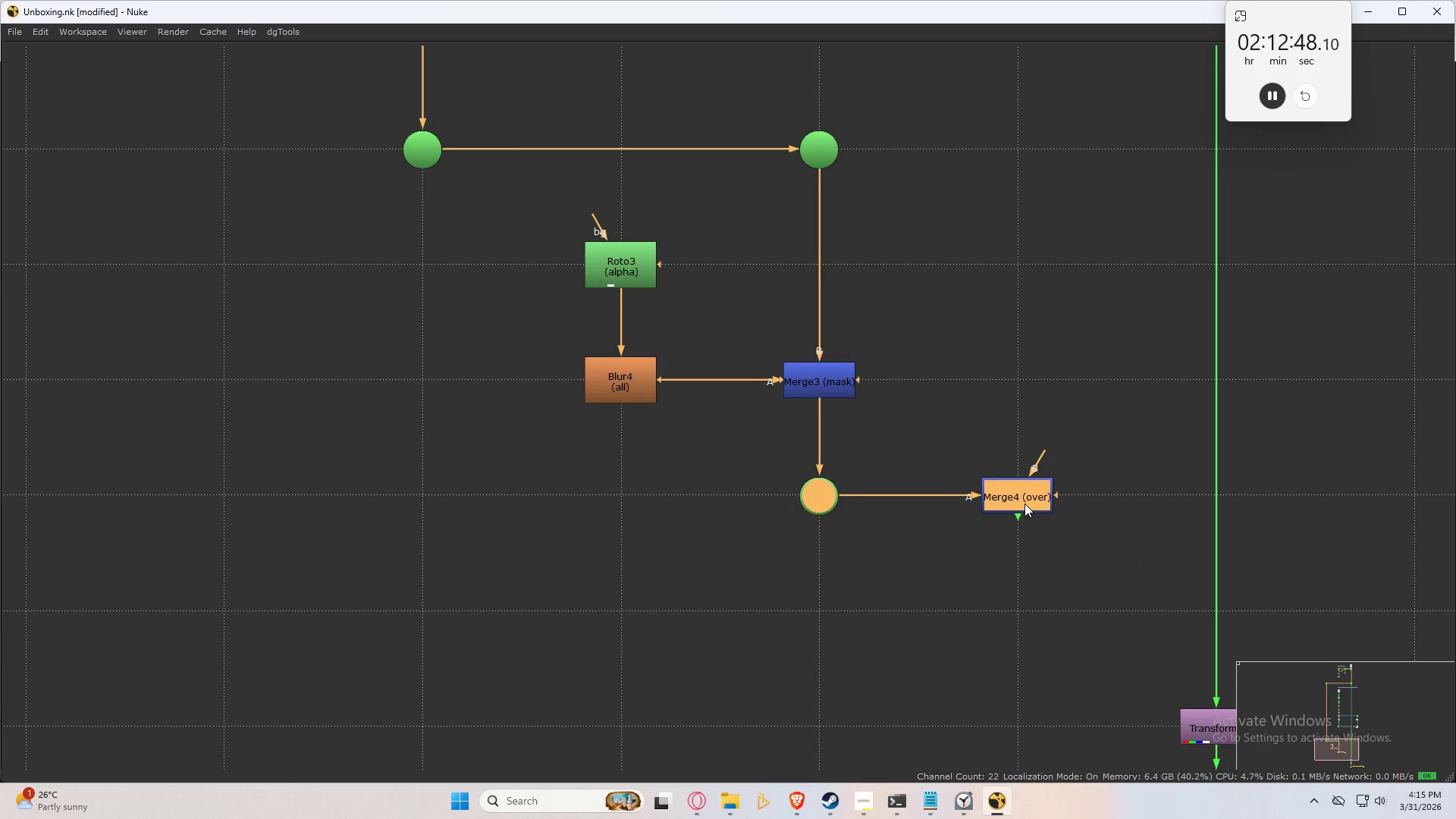 
scroll: coordinate [921, 526], scroll_direction: up, amount: 3.0
 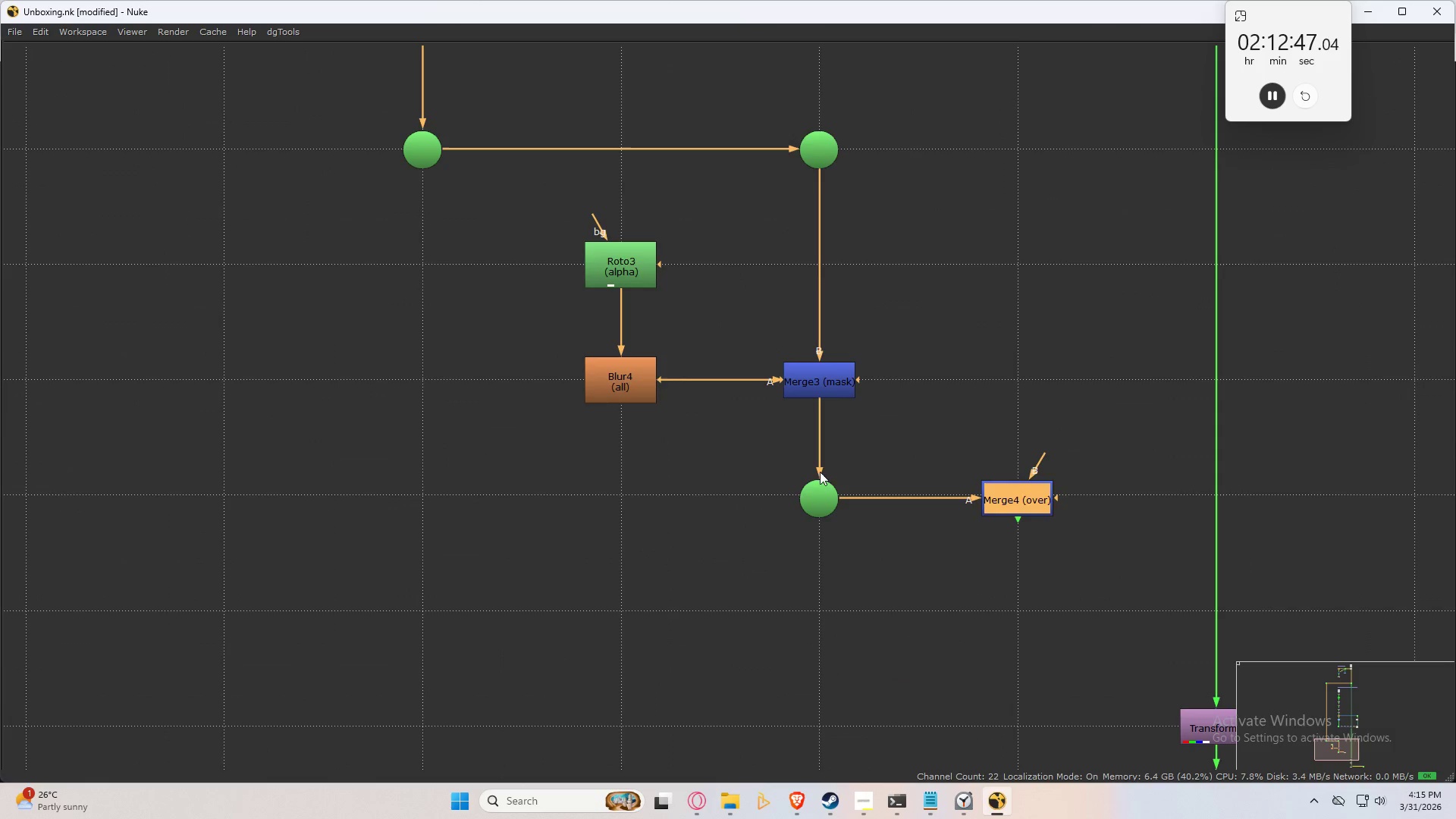 
left_click([1033, 563])
 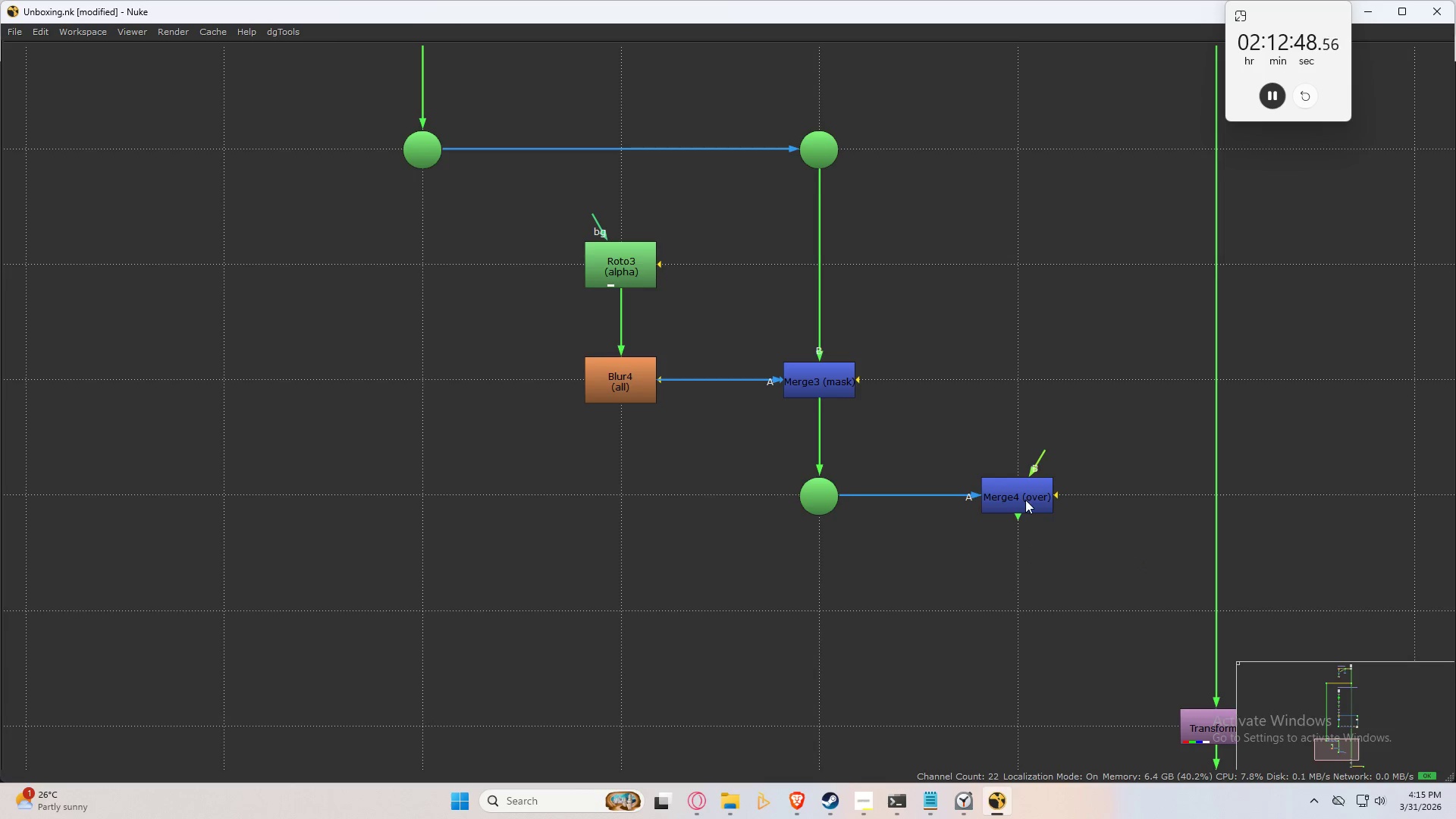 
left_click_drag(start_coordinate=[1025, 499], to_coordinate=[1222, 500])
 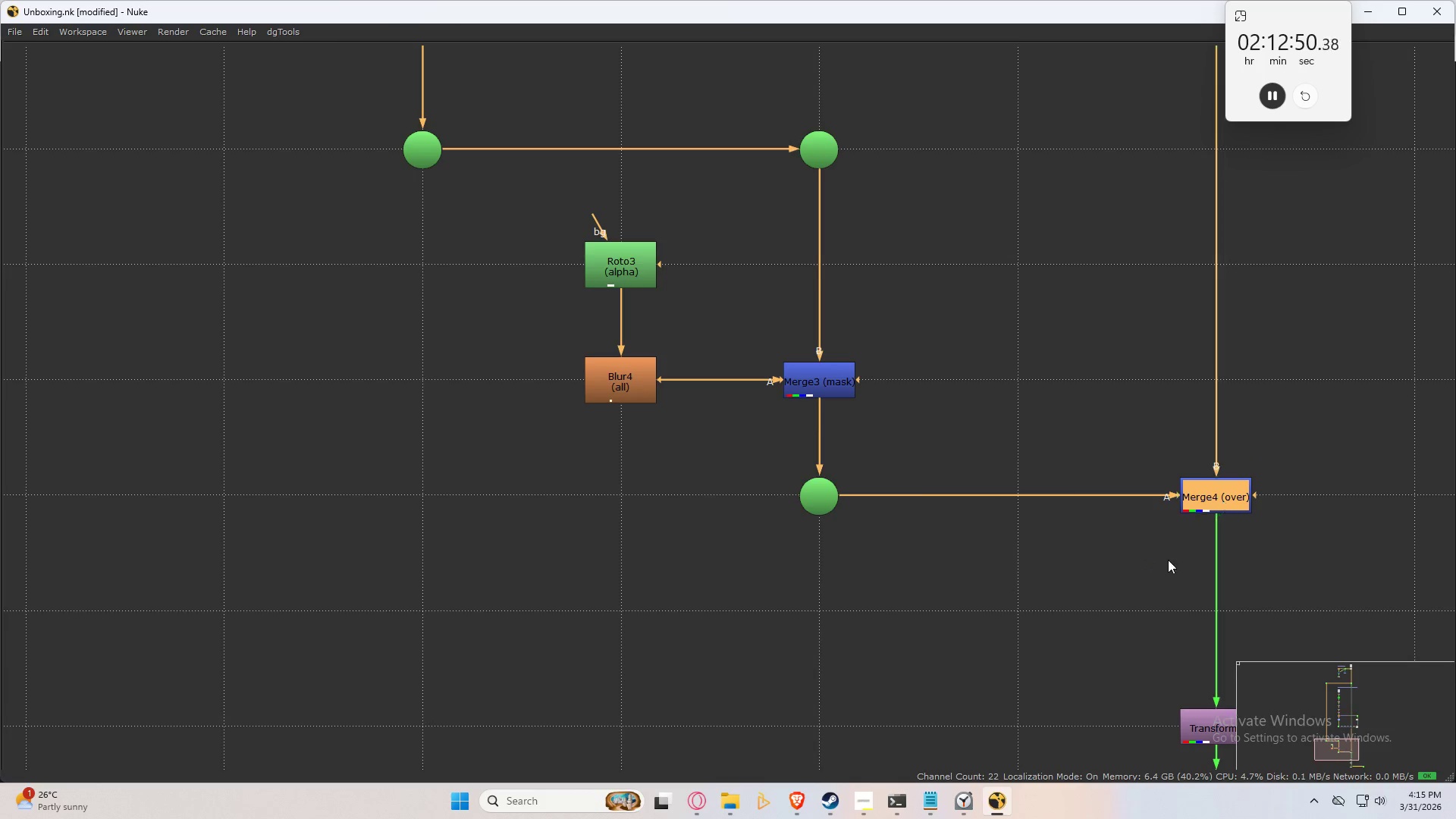 
left_click([1119, 613])
 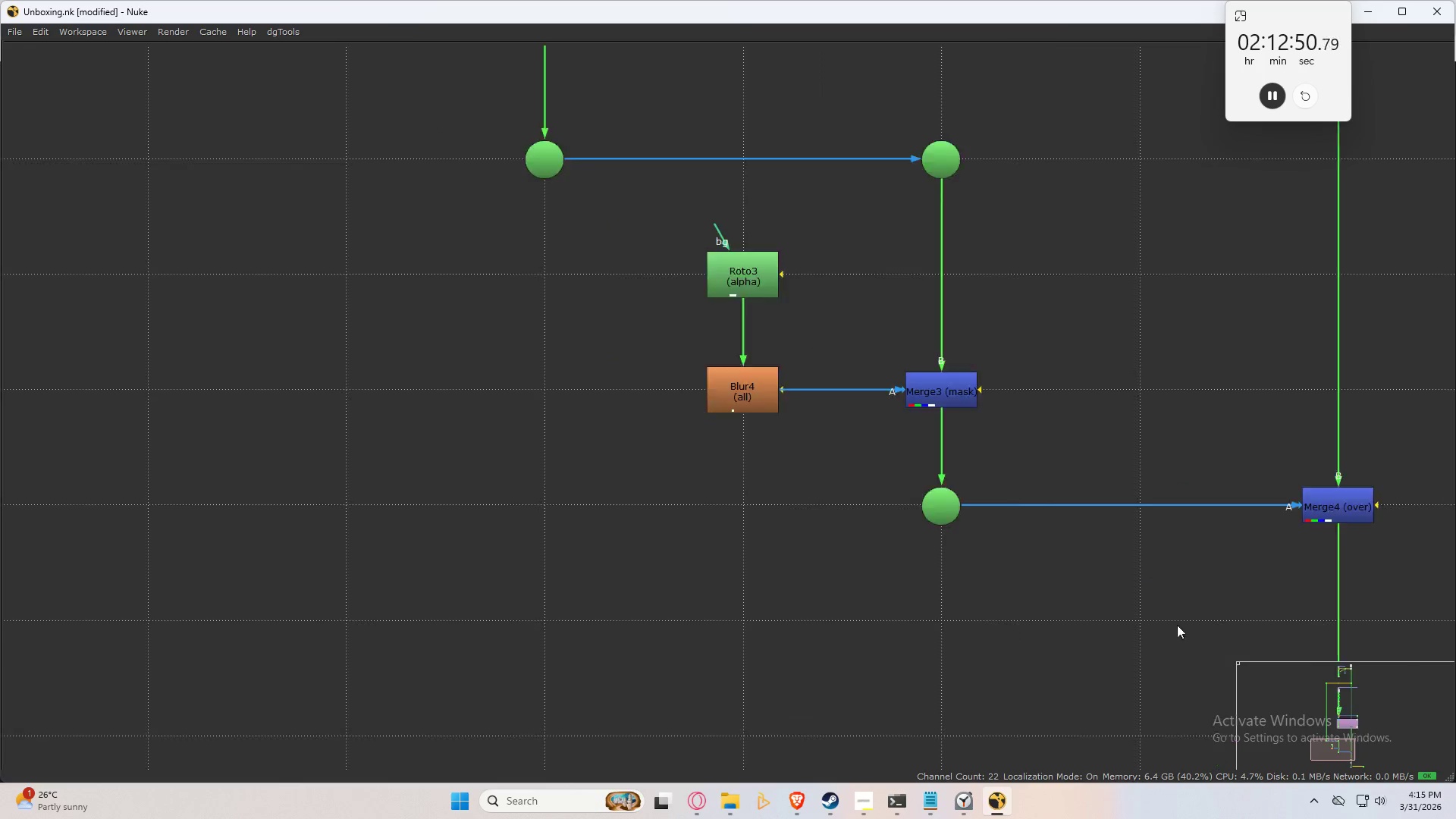 
key(Space)
 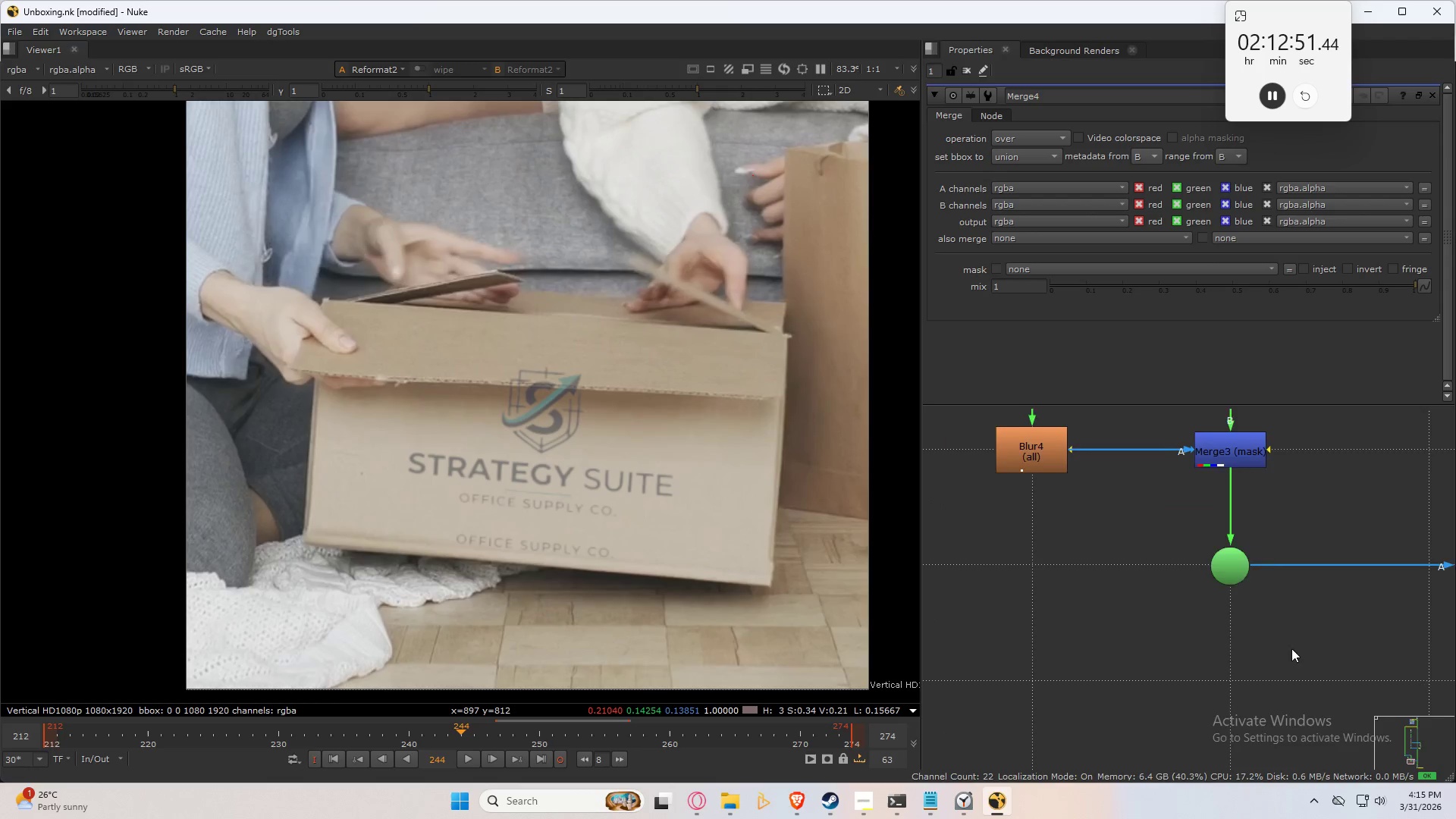 
scroll: coordinate [1178, 642], scroll_direction: down, amount: 3.0
 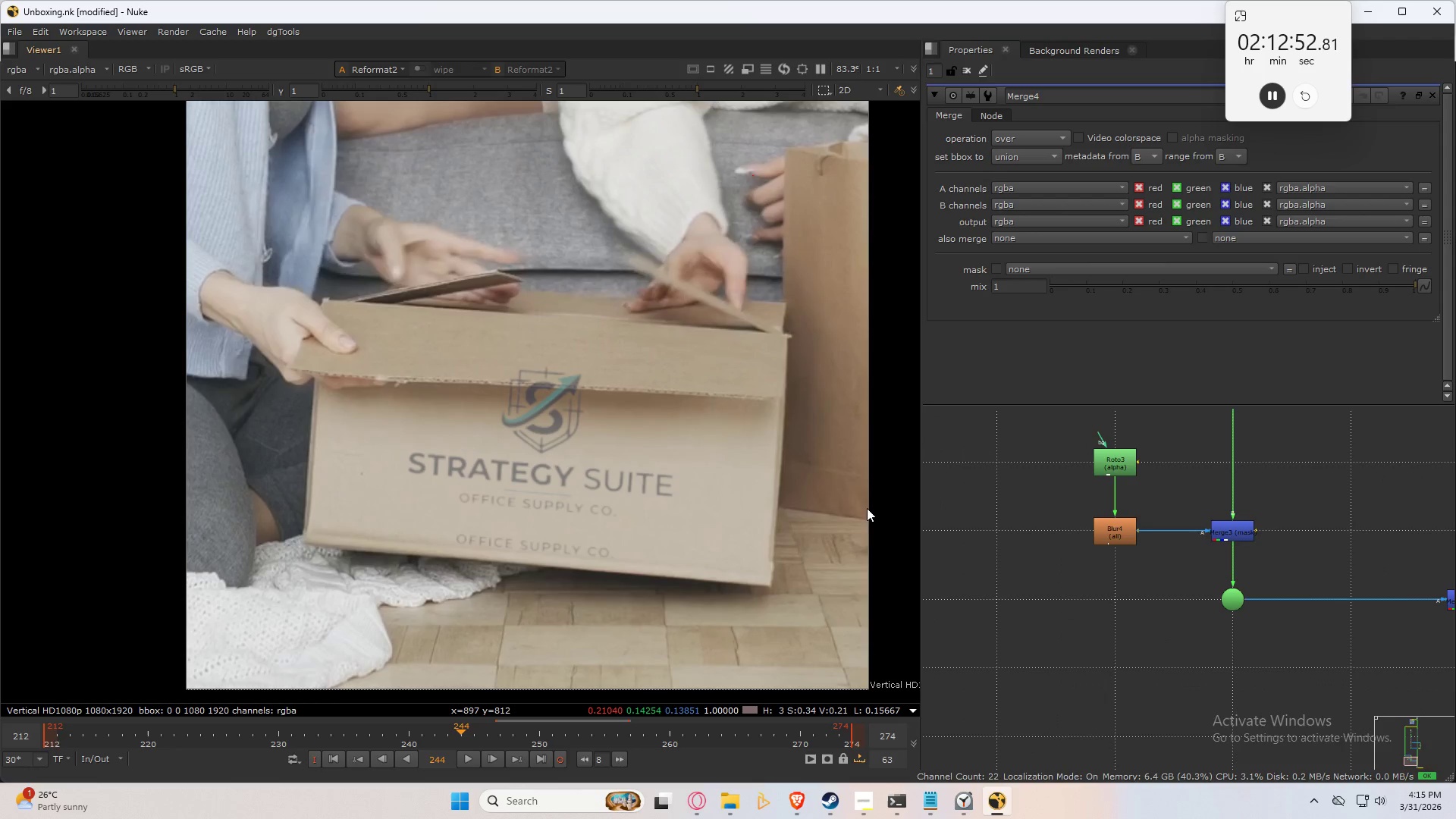 
scroll: coordinate [671, 453], scroll_direction: up, amount: 2.0
 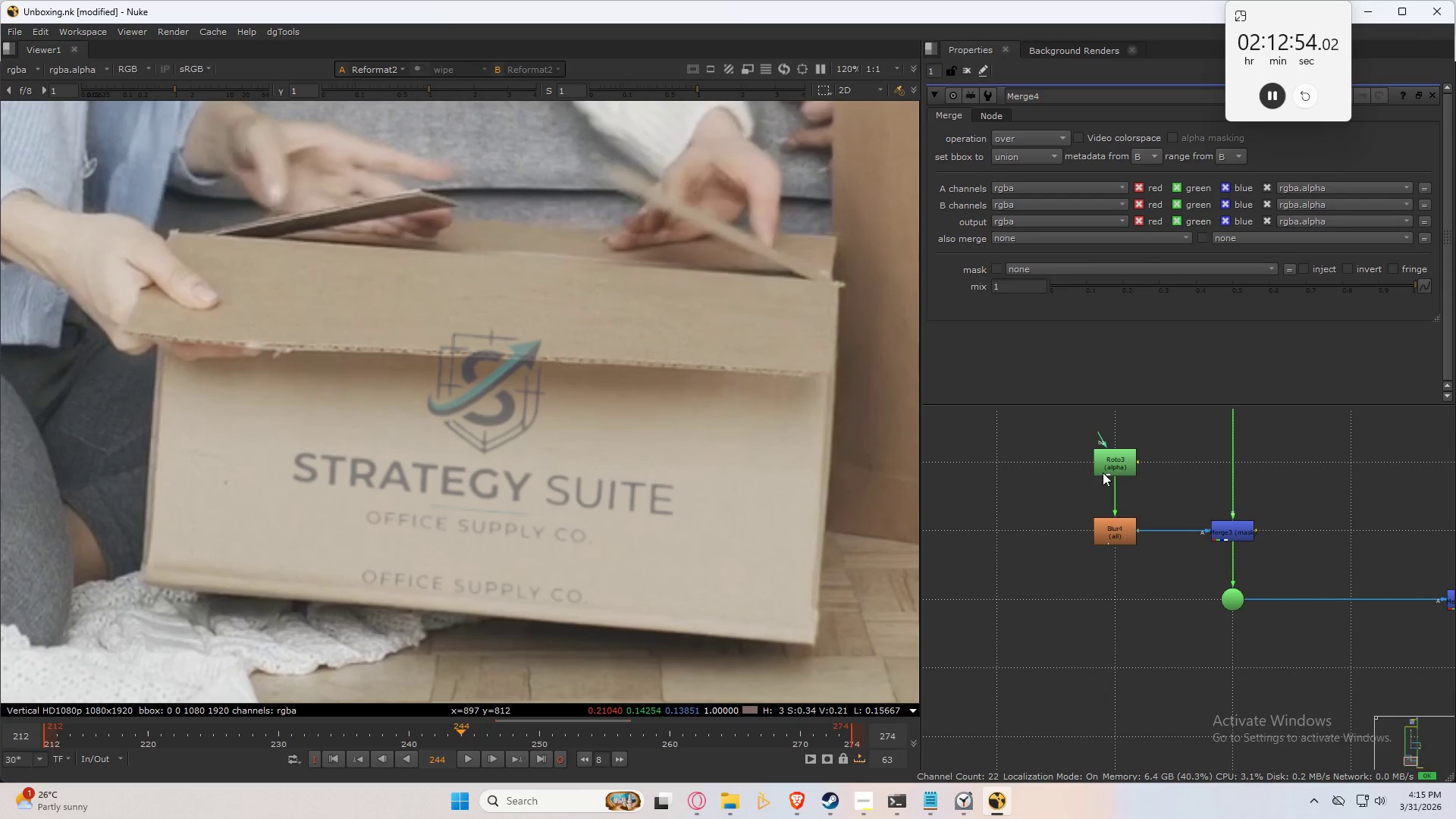 
double_click([1108, 463])
 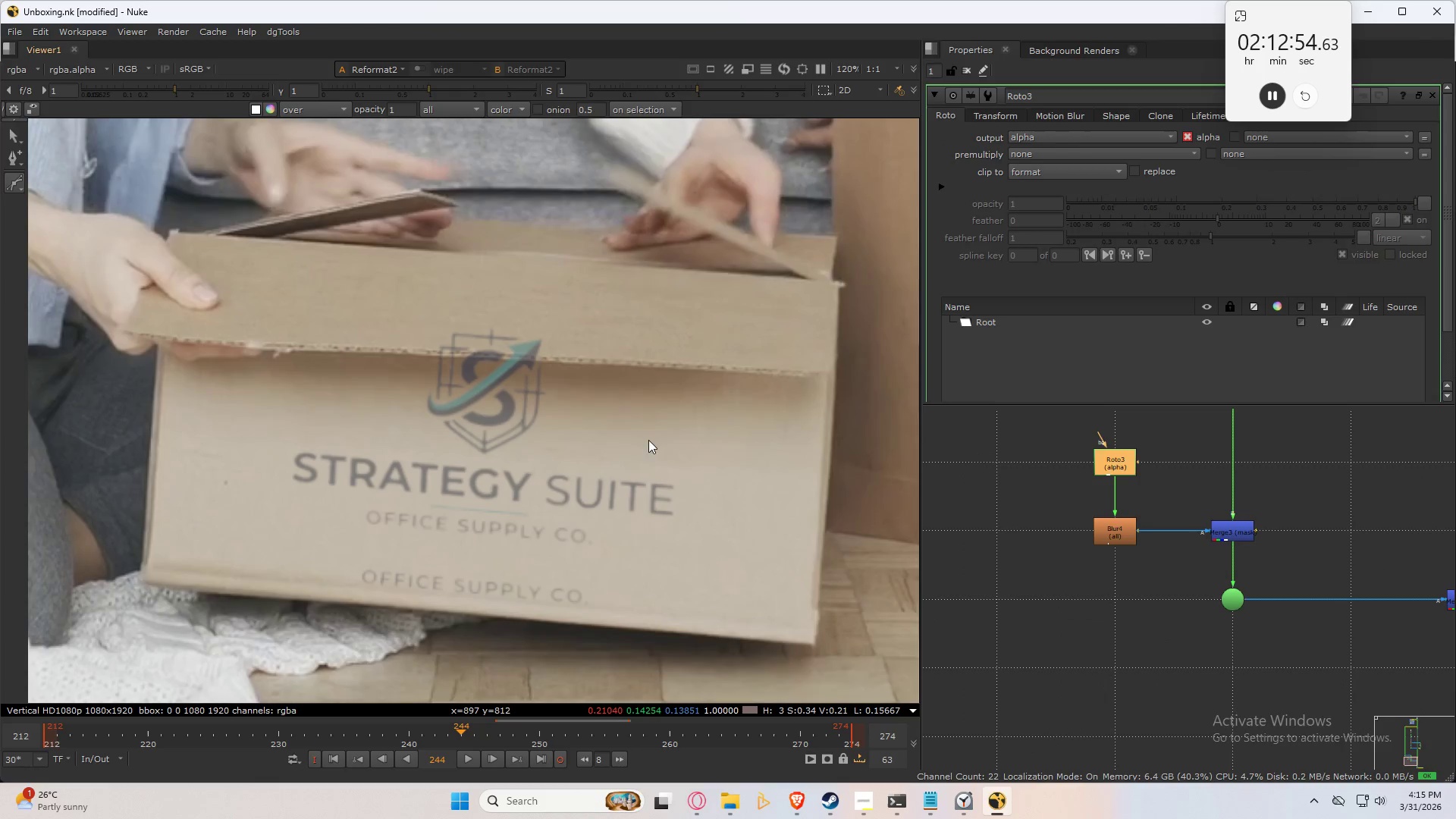 
key(Space)
 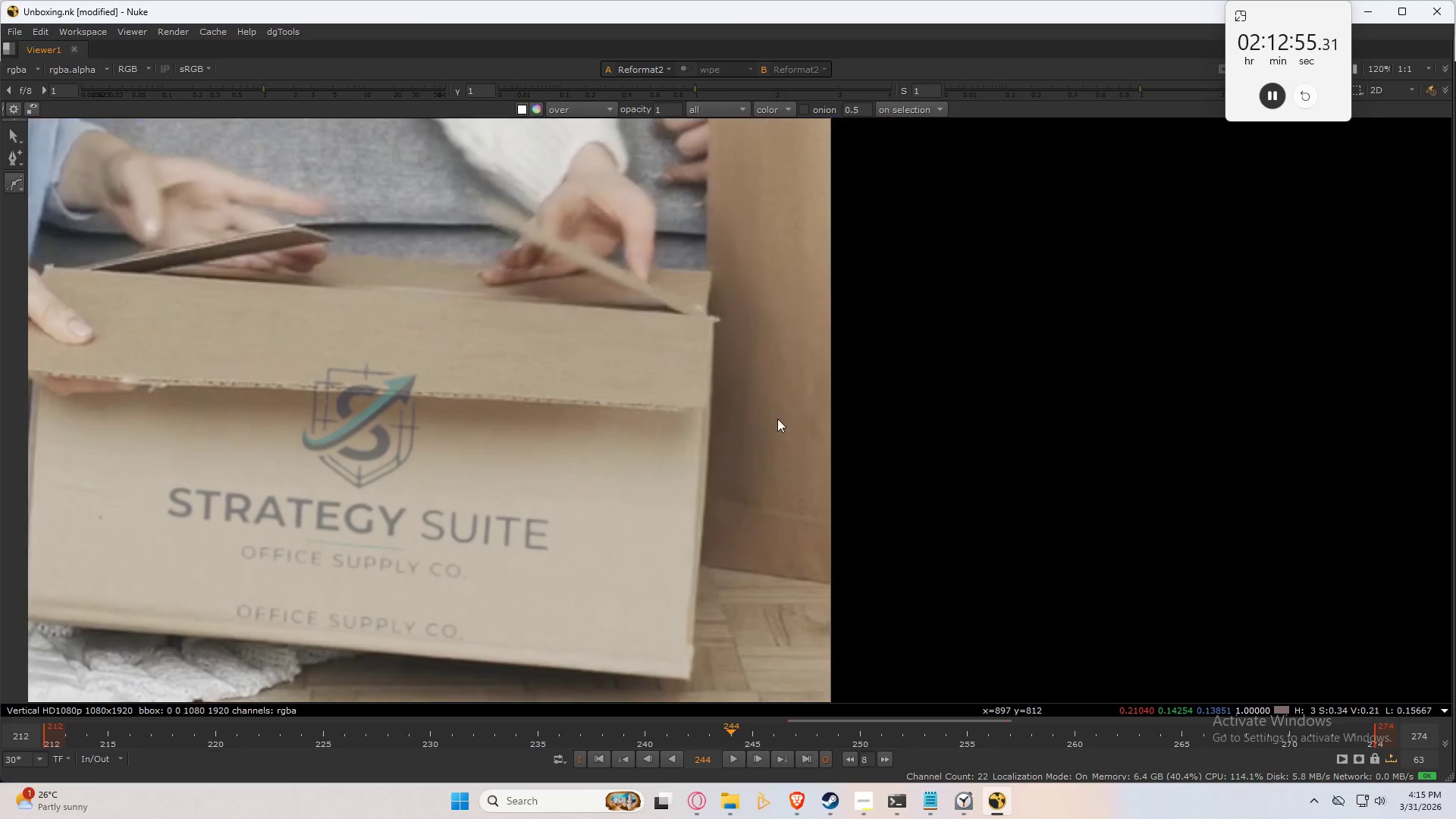 
scroll: coordinate [685, 297], scroll_direction: up, amount: 6.0
 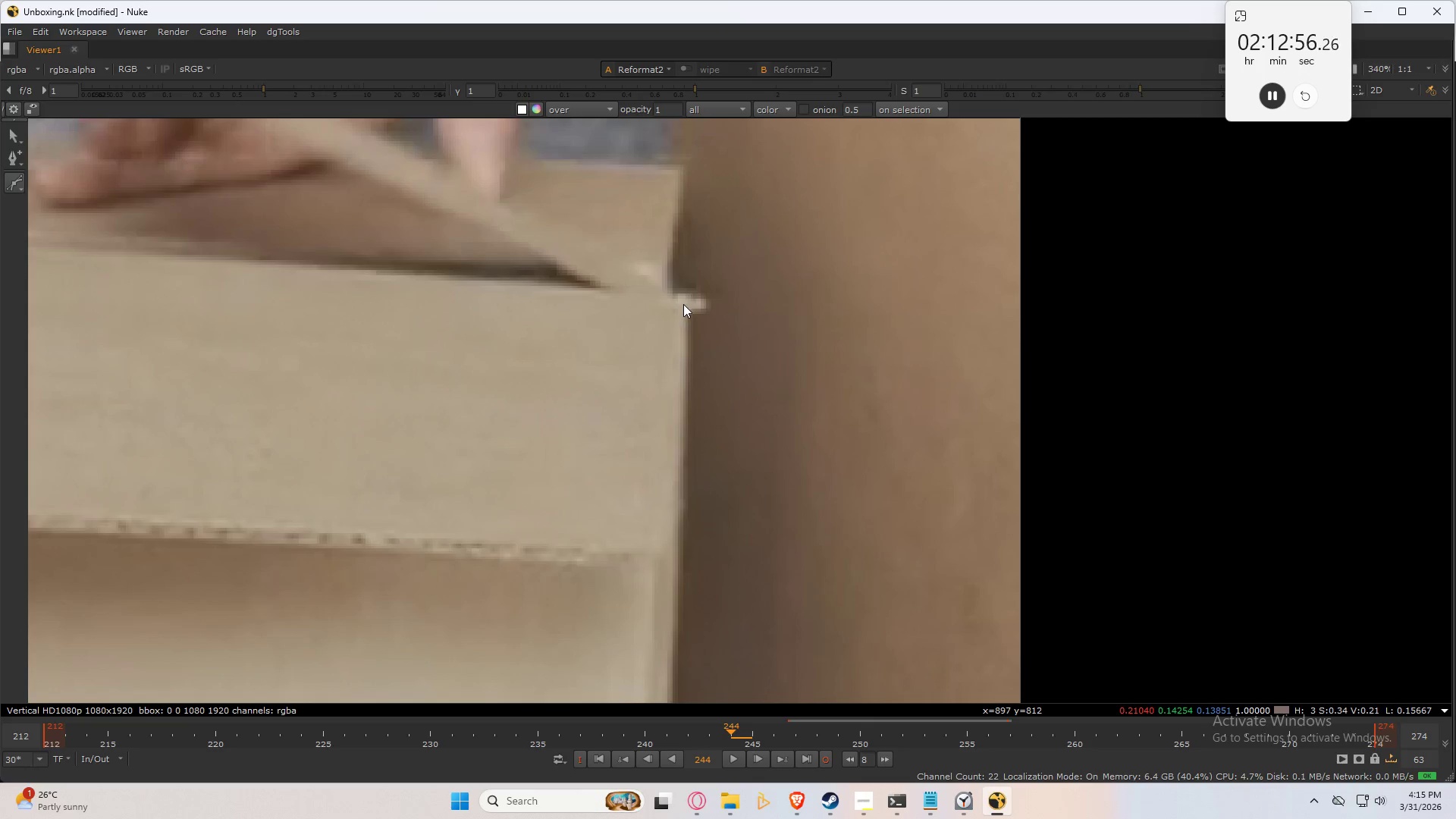 
left_click([682, 304])
 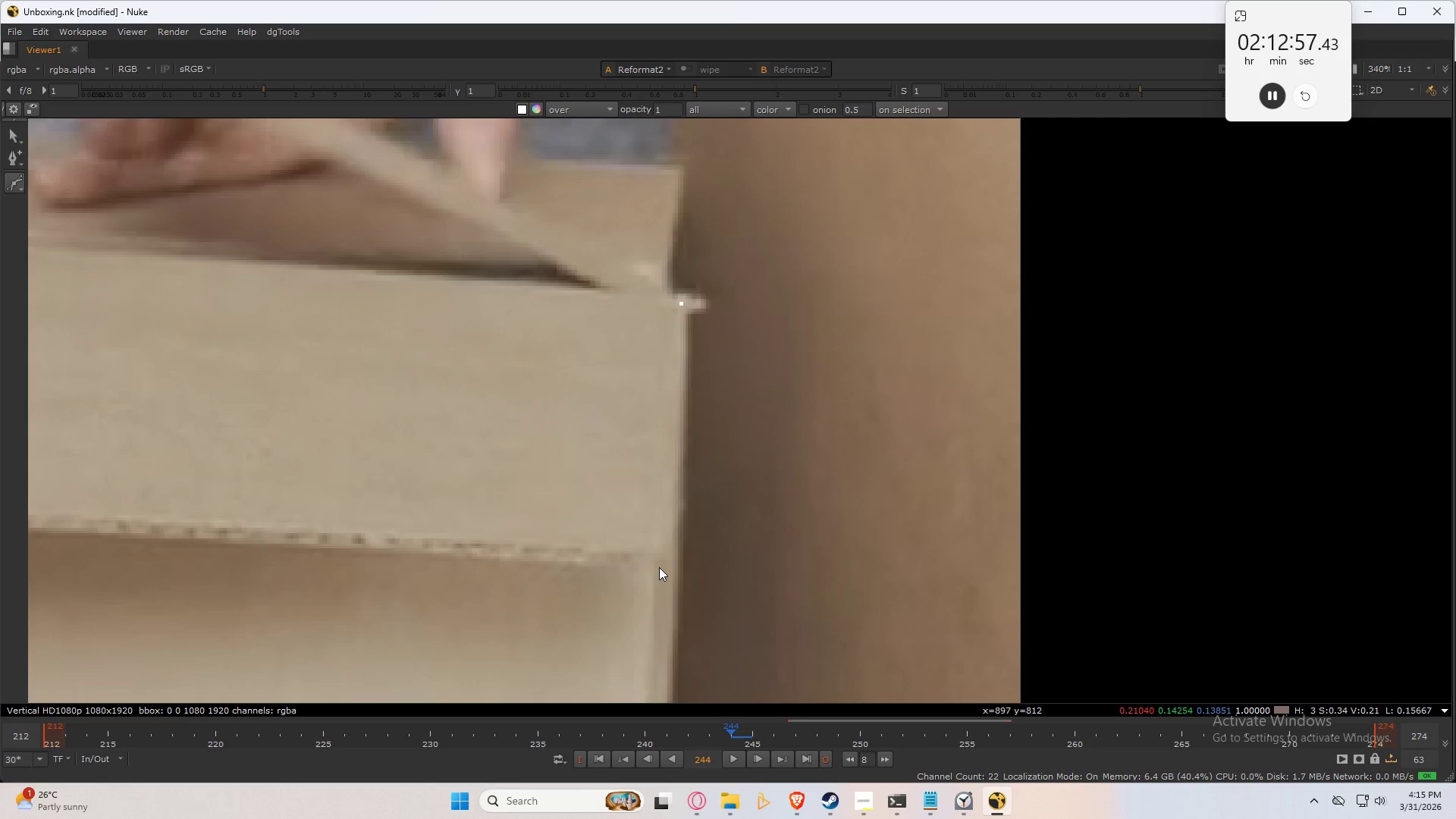 
left_click([657, 567])
 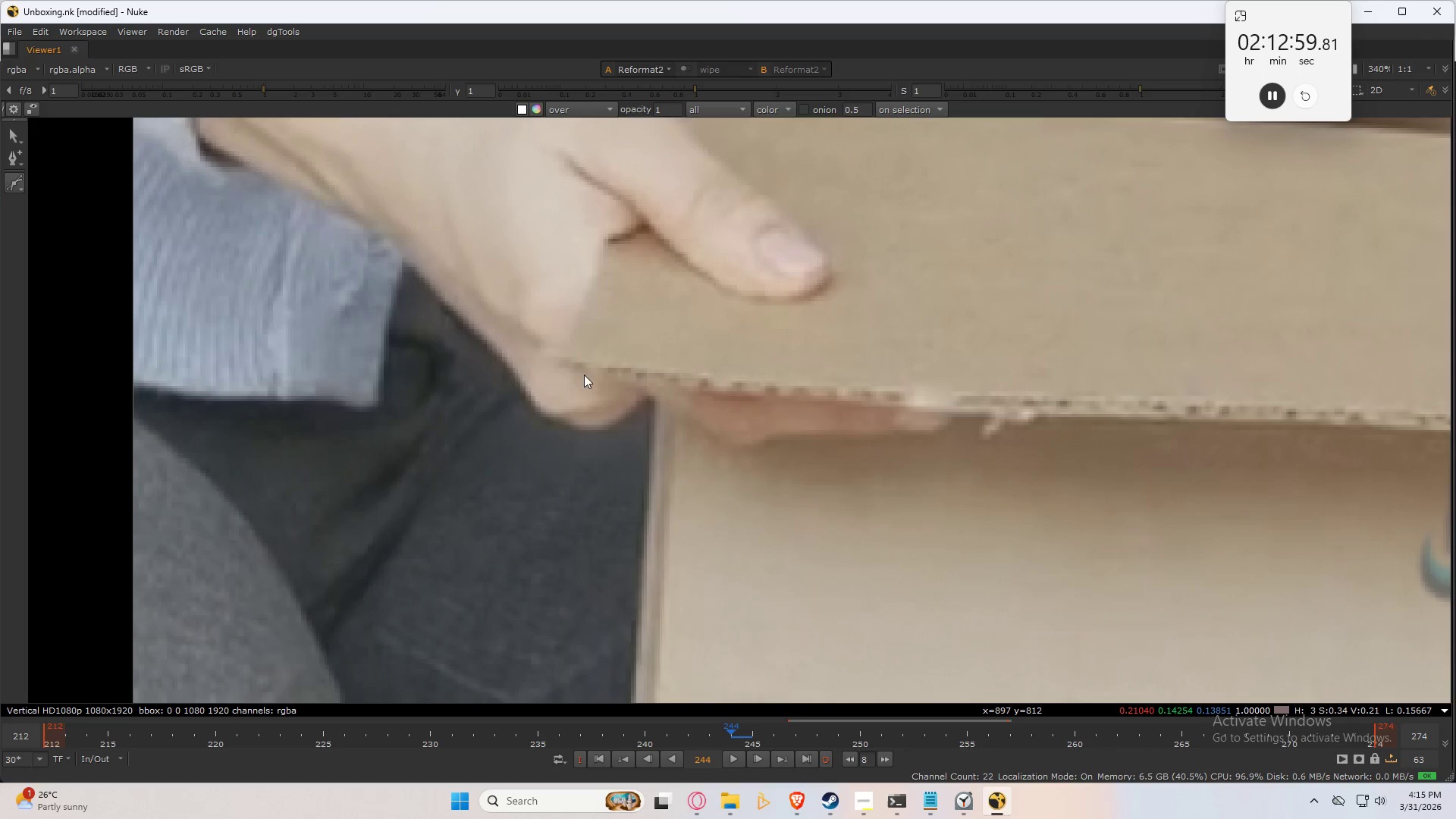 
left_click([566, 376])
 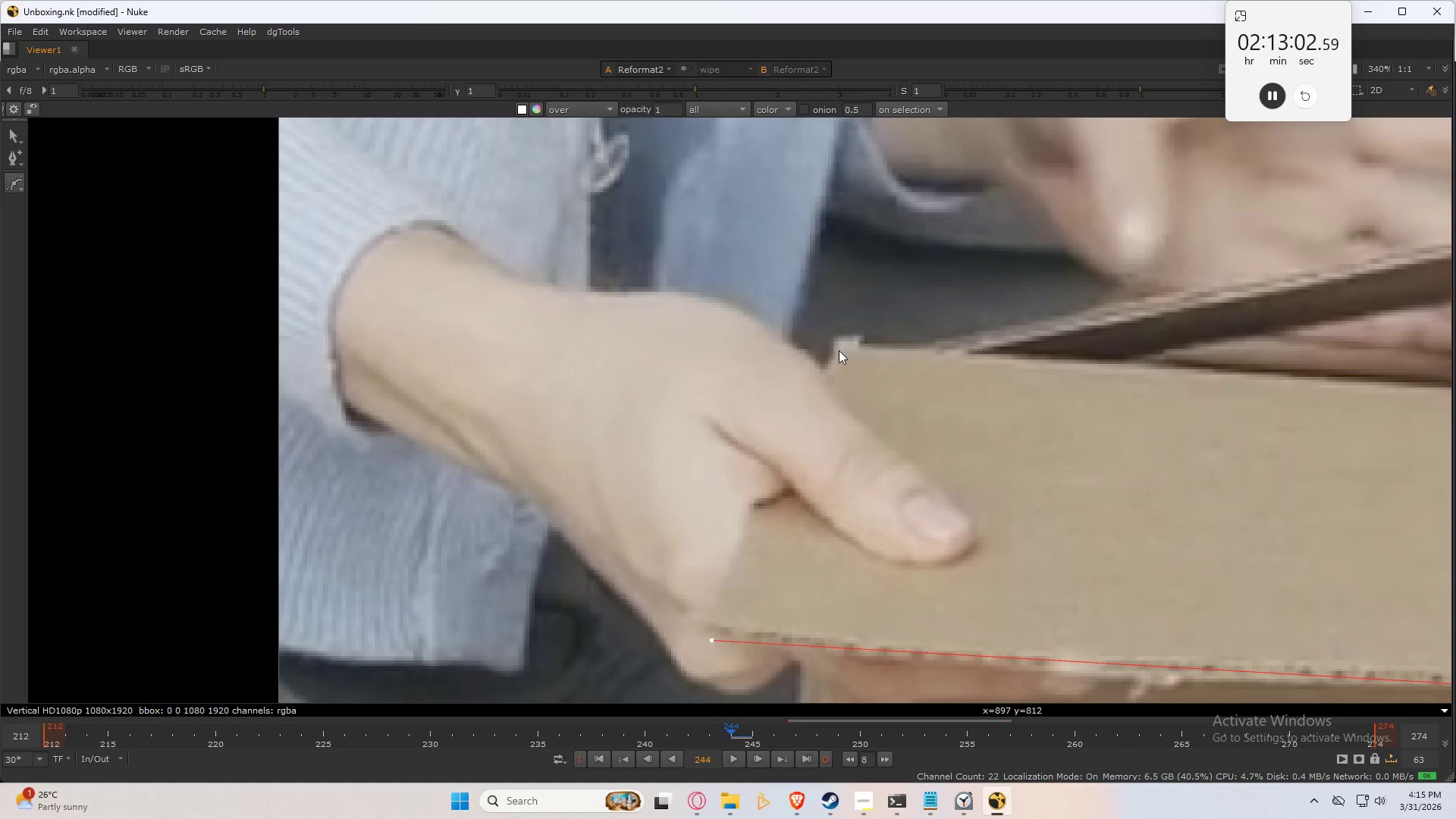 
scroll: coordinate [623, 461], scroll_direction: down, amount: 5.0
 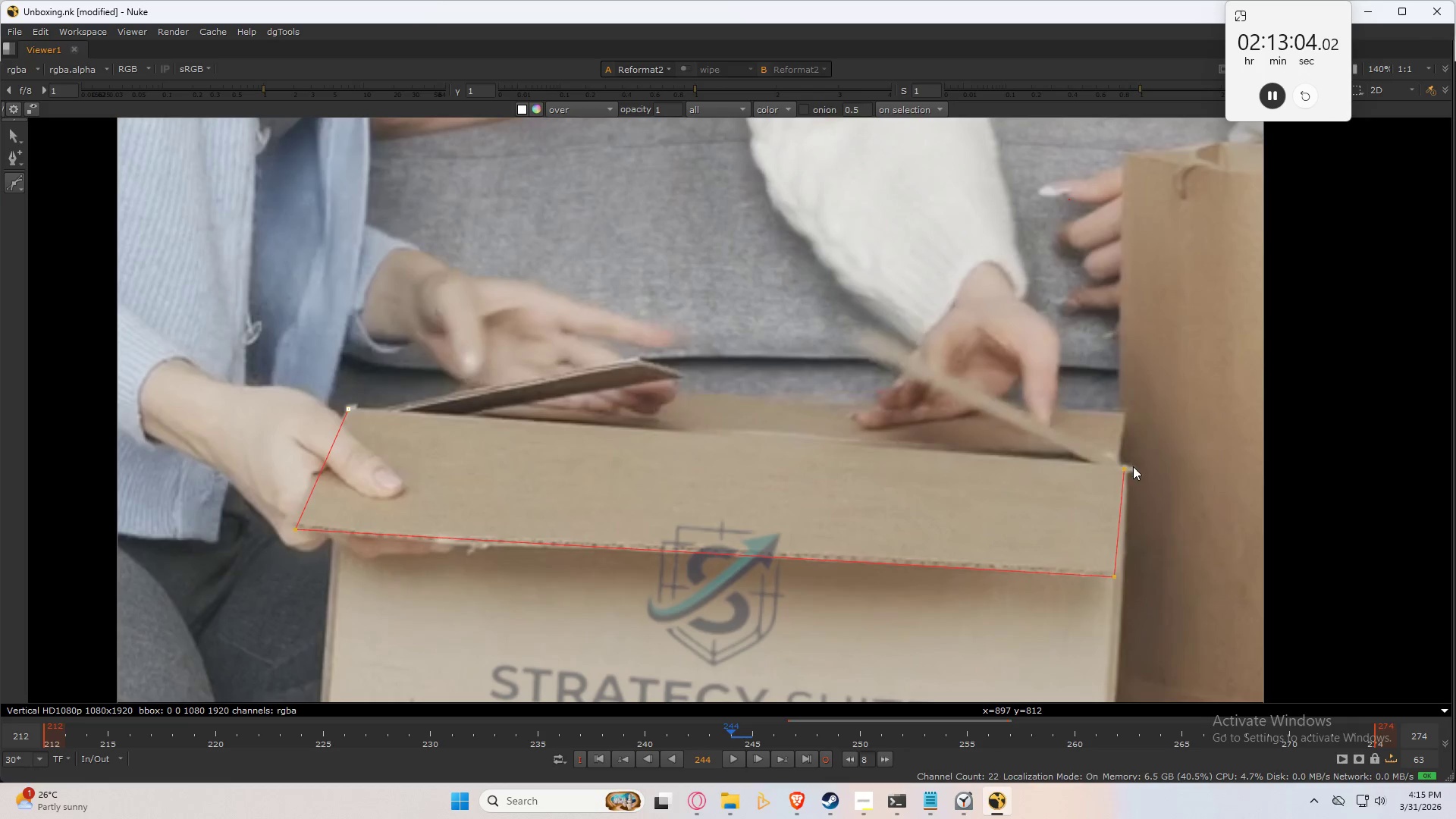 
left_click([1123, 468])
 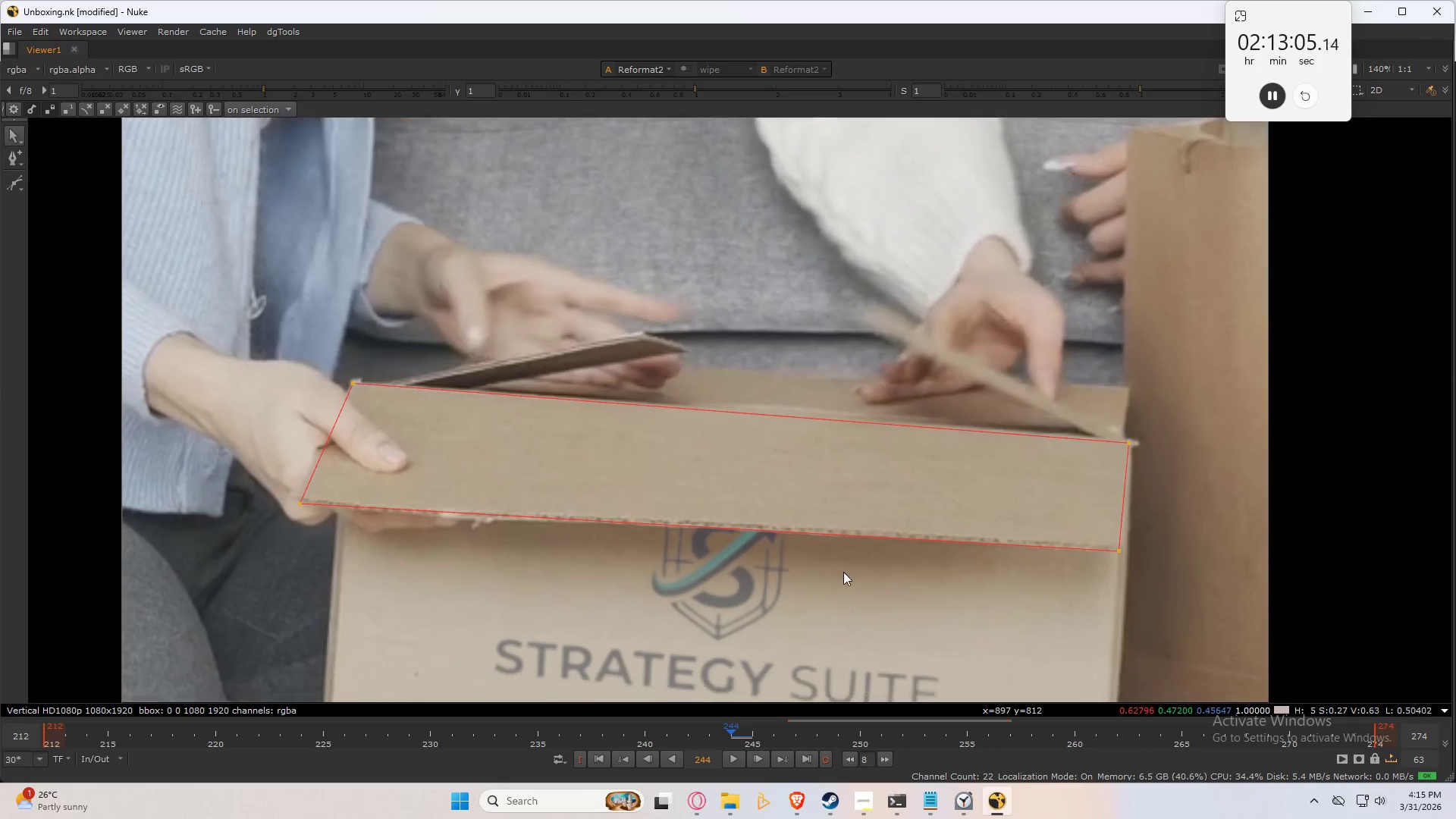 
scroll: coordinate [694, 420], scroll_direction: up, amount: 6.0
 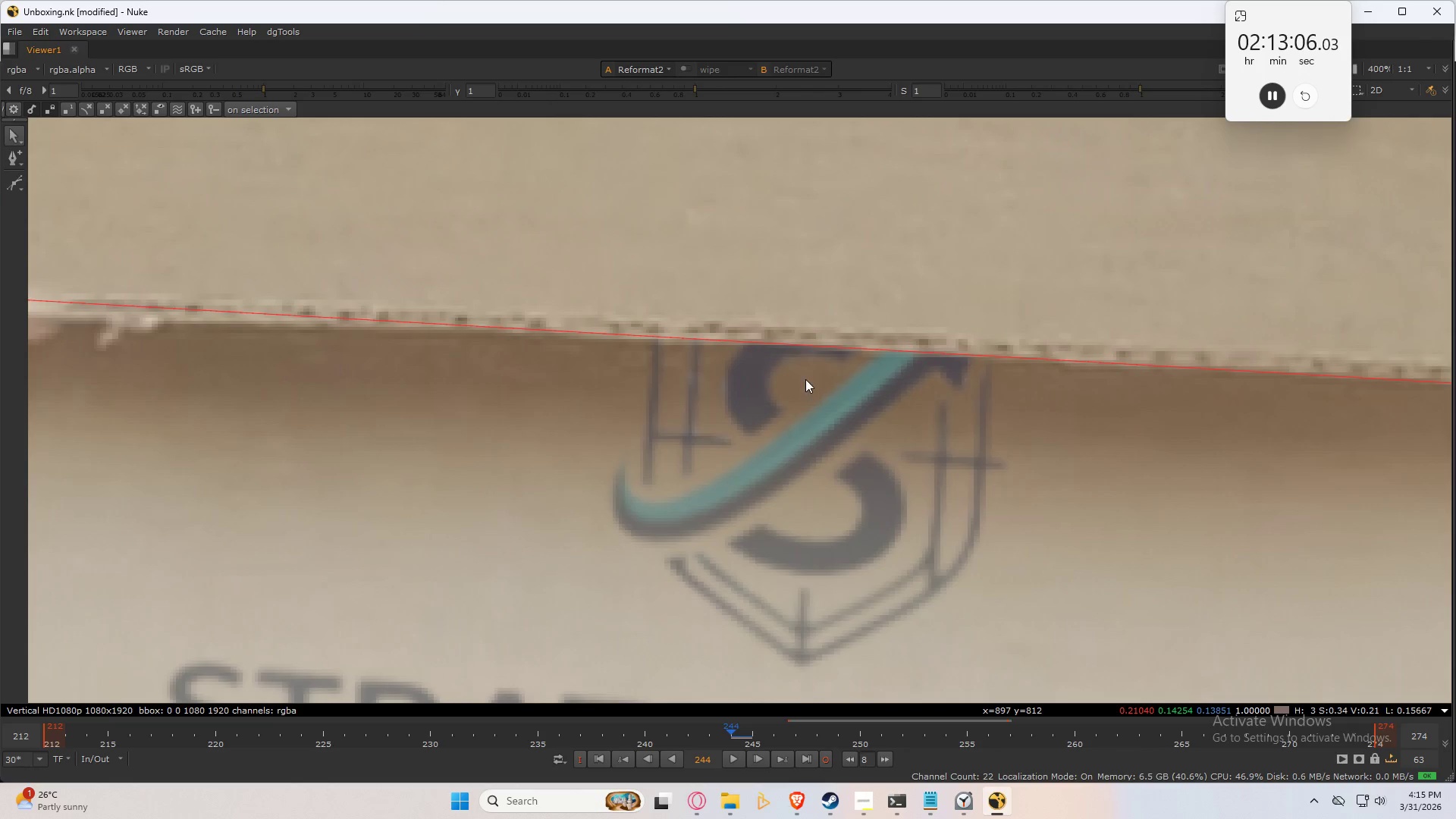 
type(qq )
 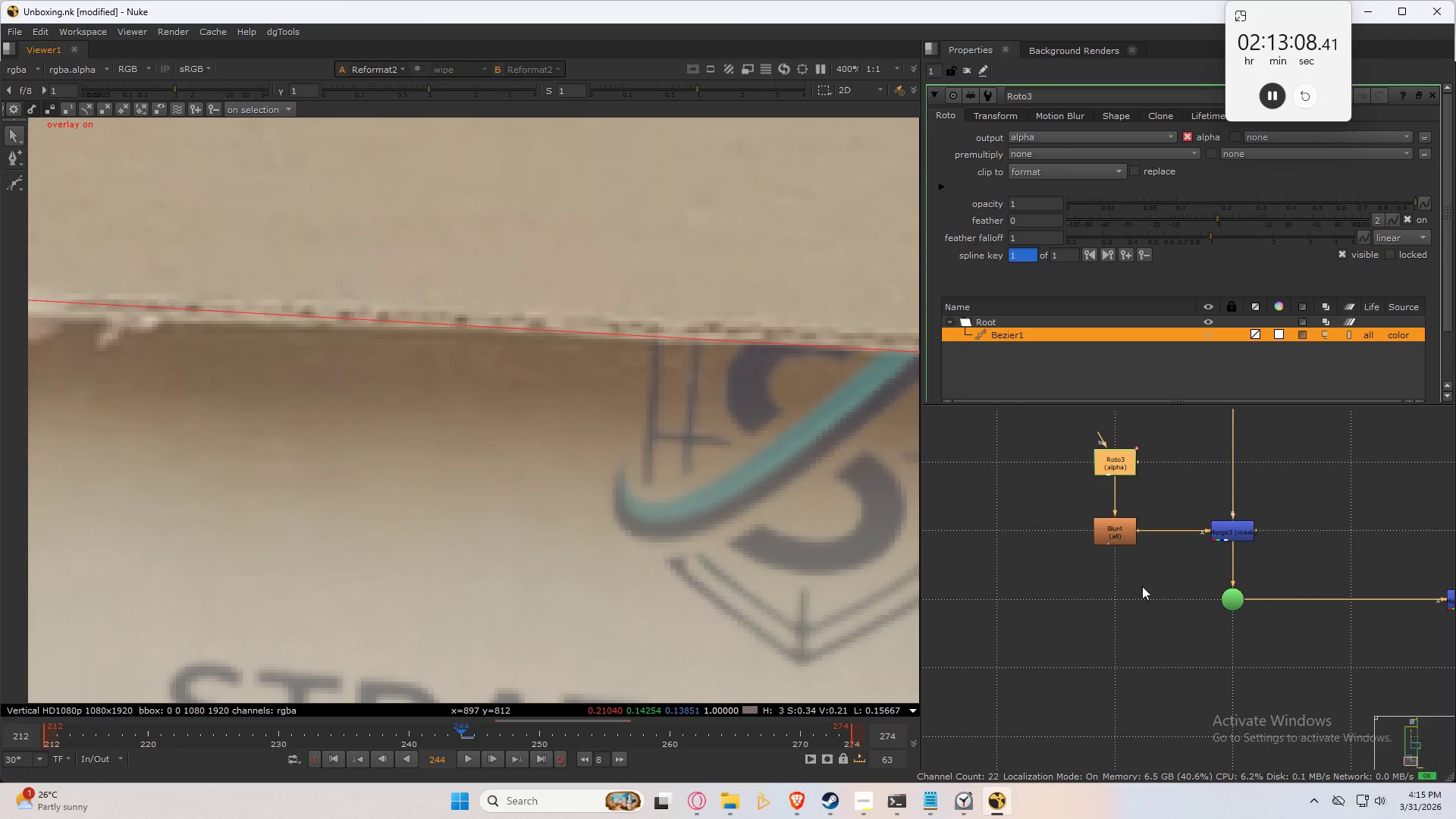 
double_click([1106, 540])
 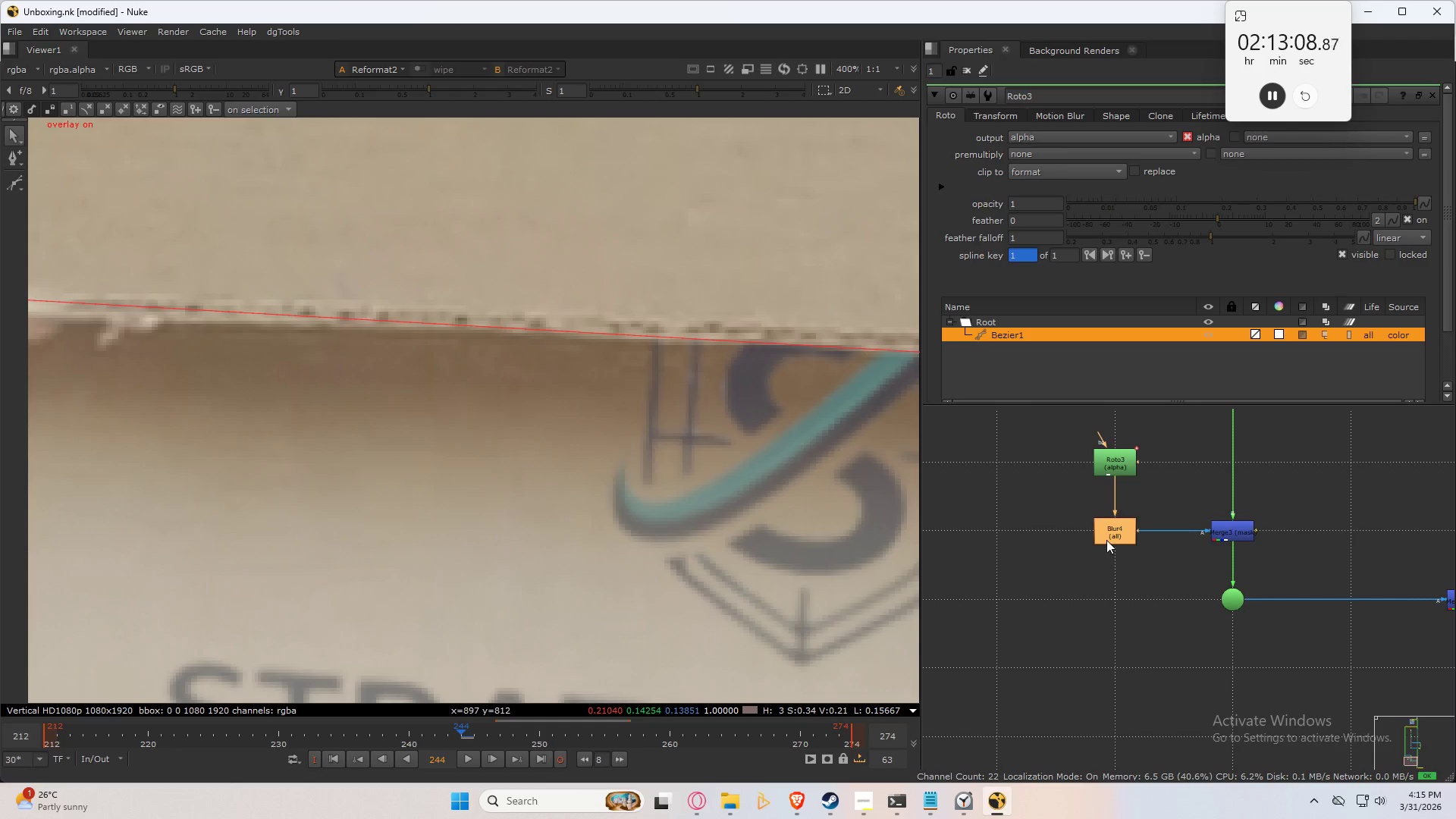 
triple_click([1112, 532])
 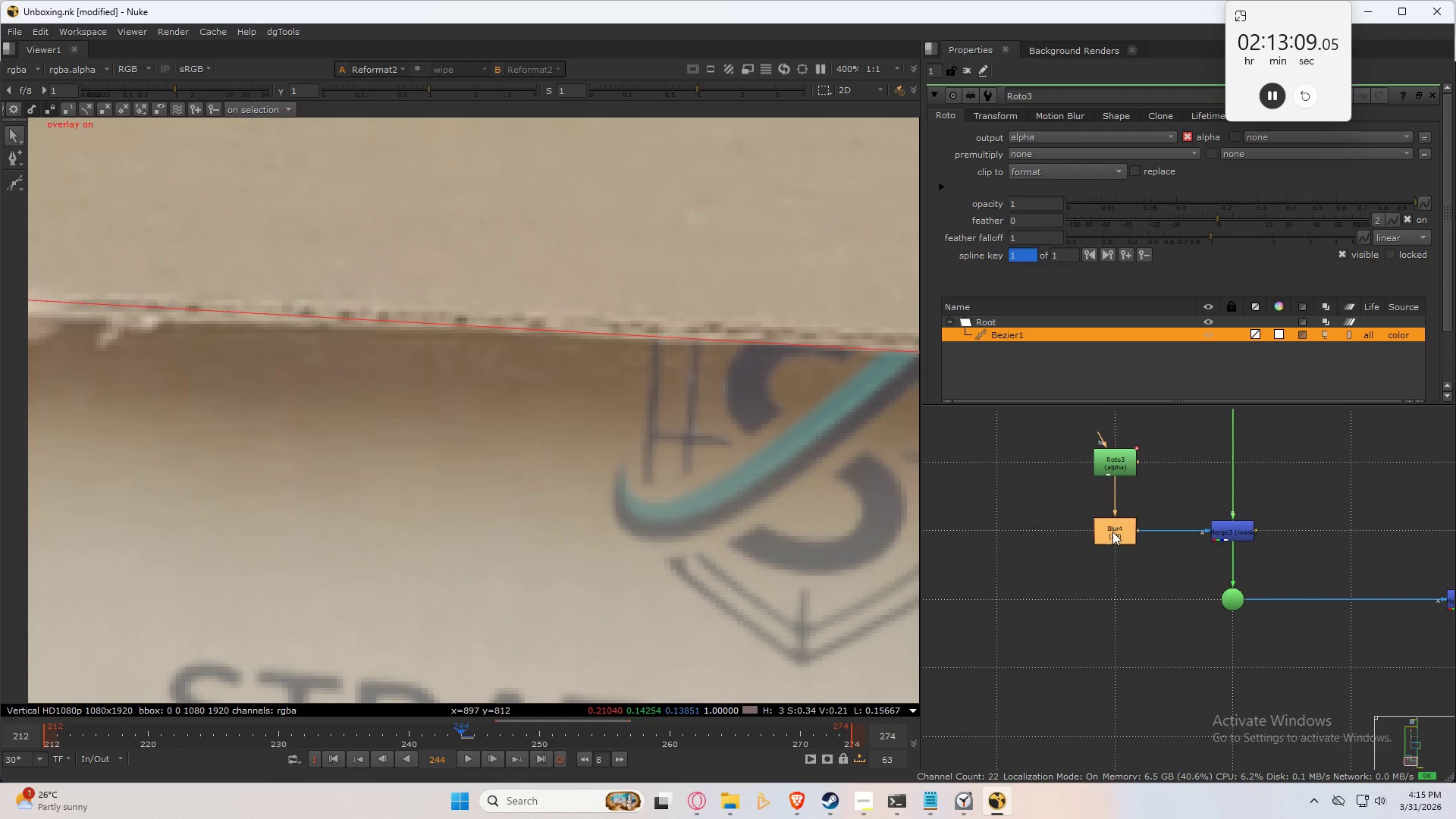 
triple_click([1112, 532])
 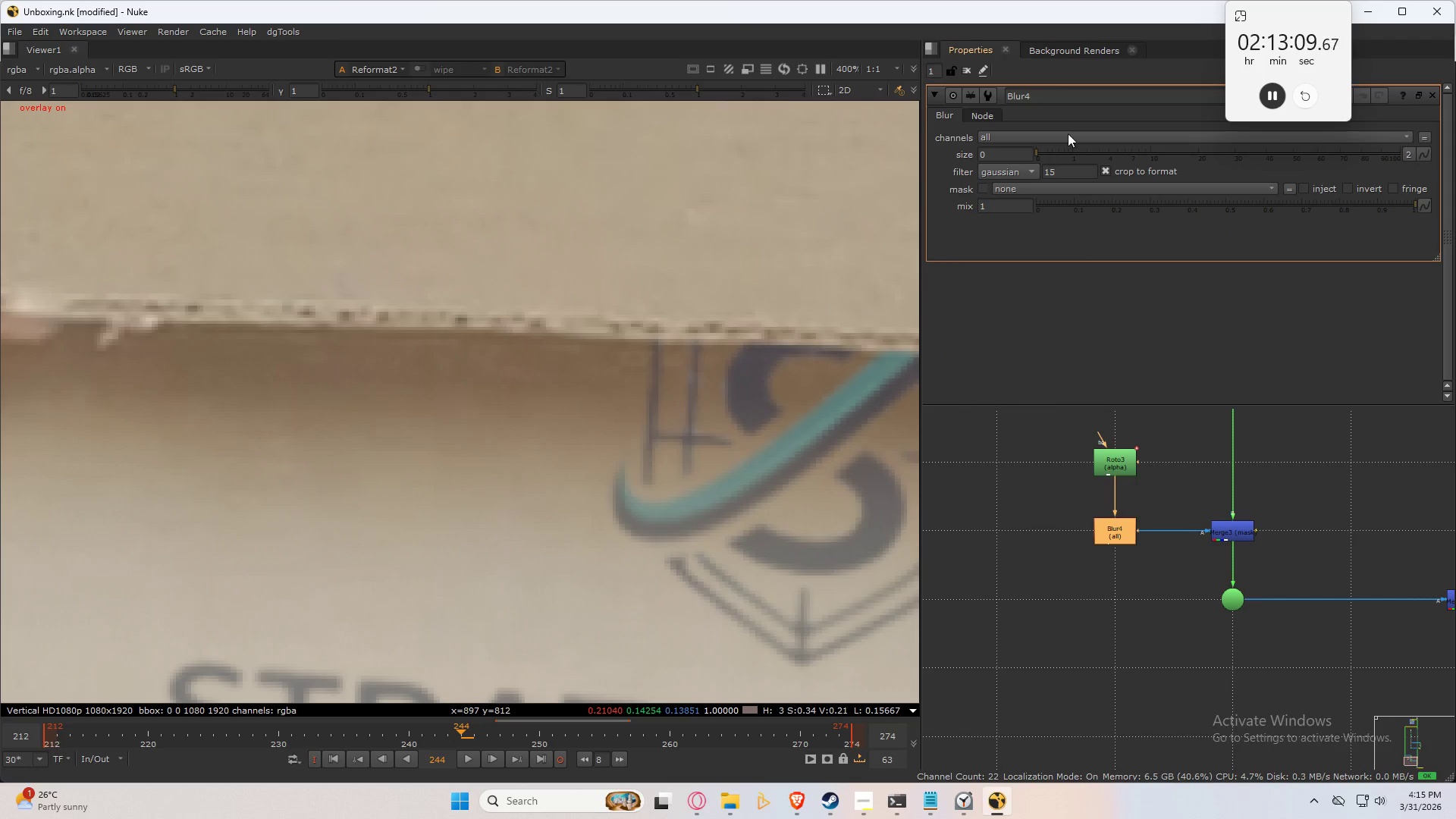 
left_click_drag(start_coordinate=[1053, 155], to_coordinate=[1088, 157])
 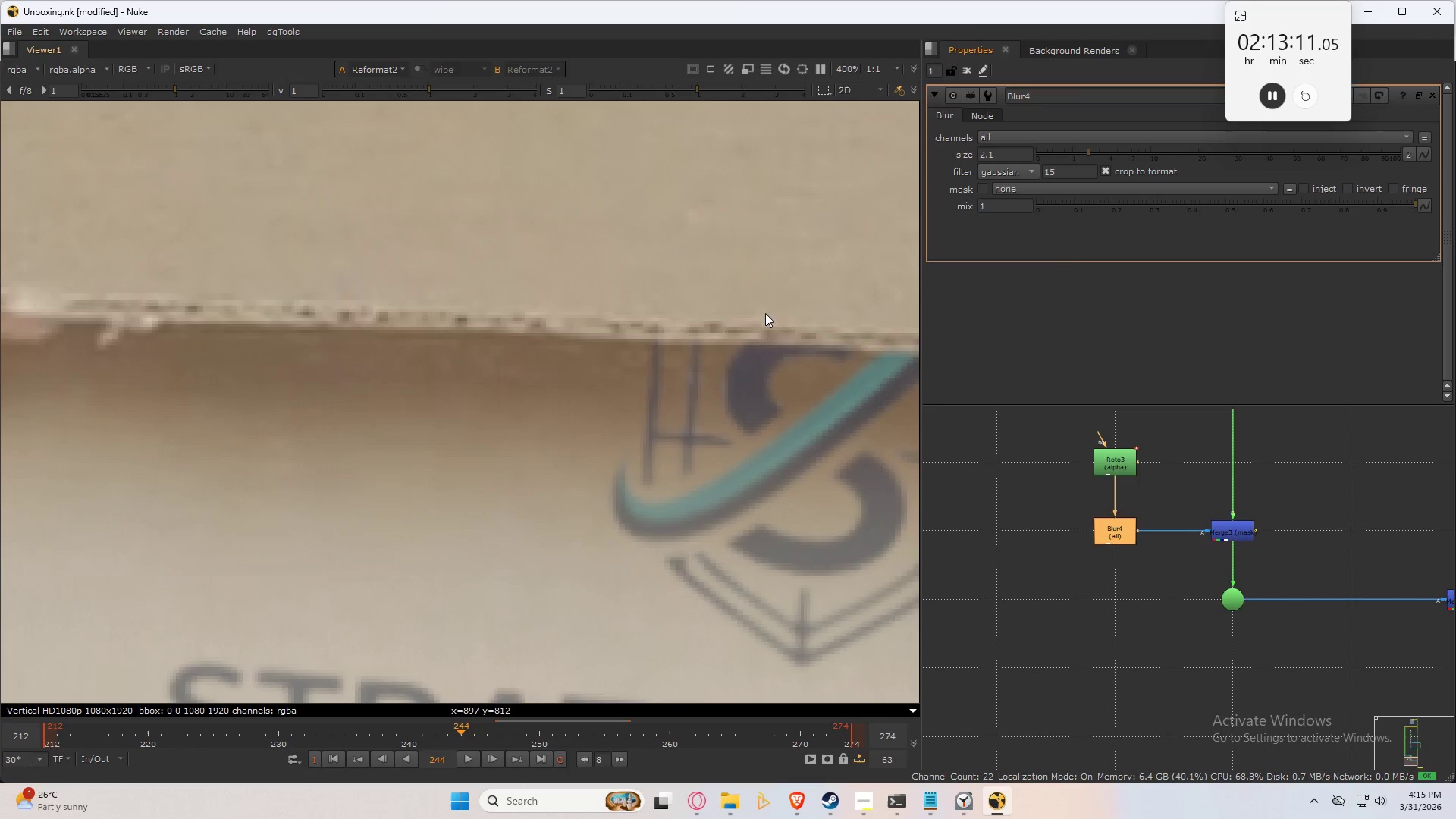 
type( qq )
 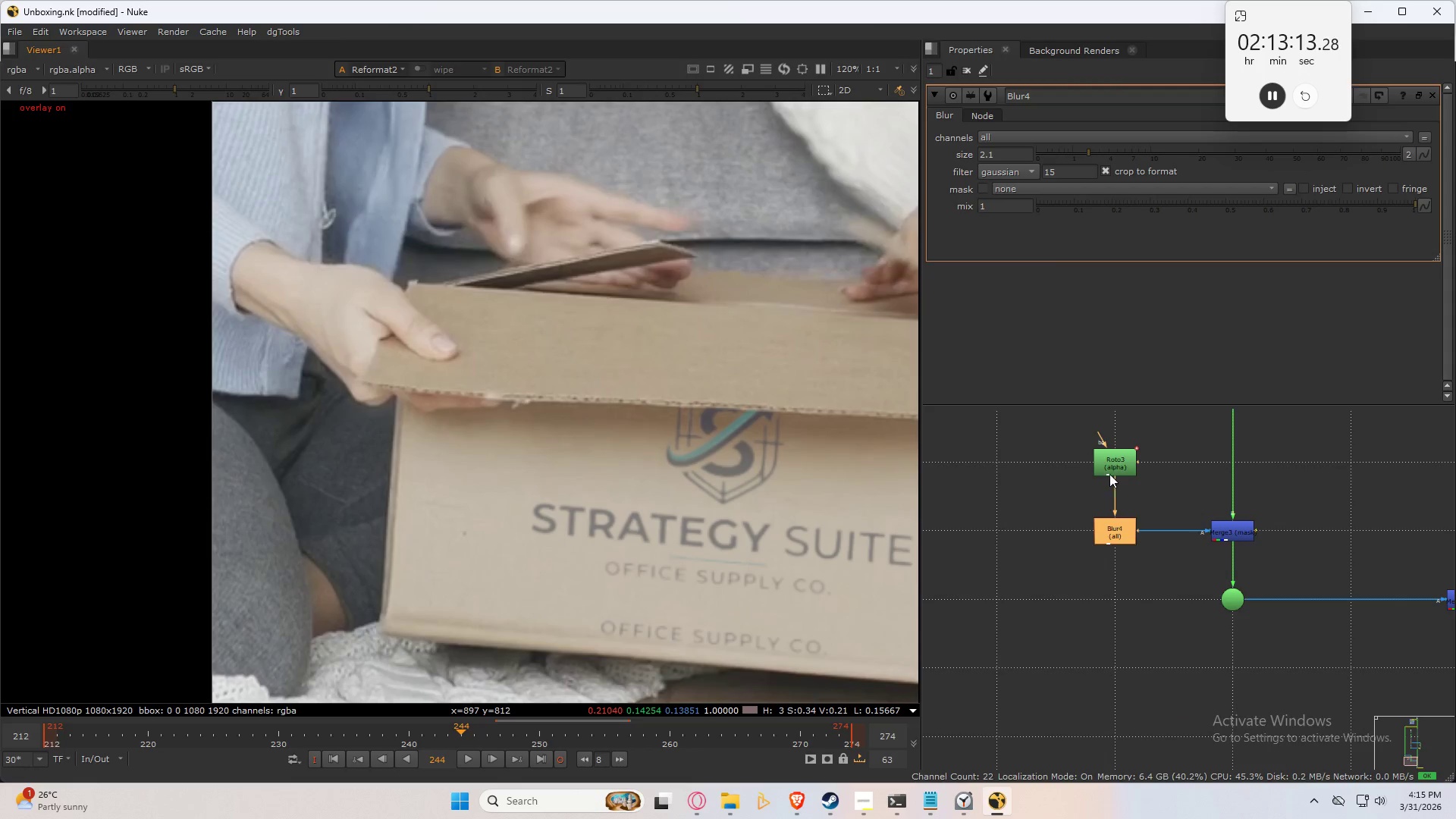 
scroll: coordinate [645, 431], scroll_direction: down, amount: 7.0
 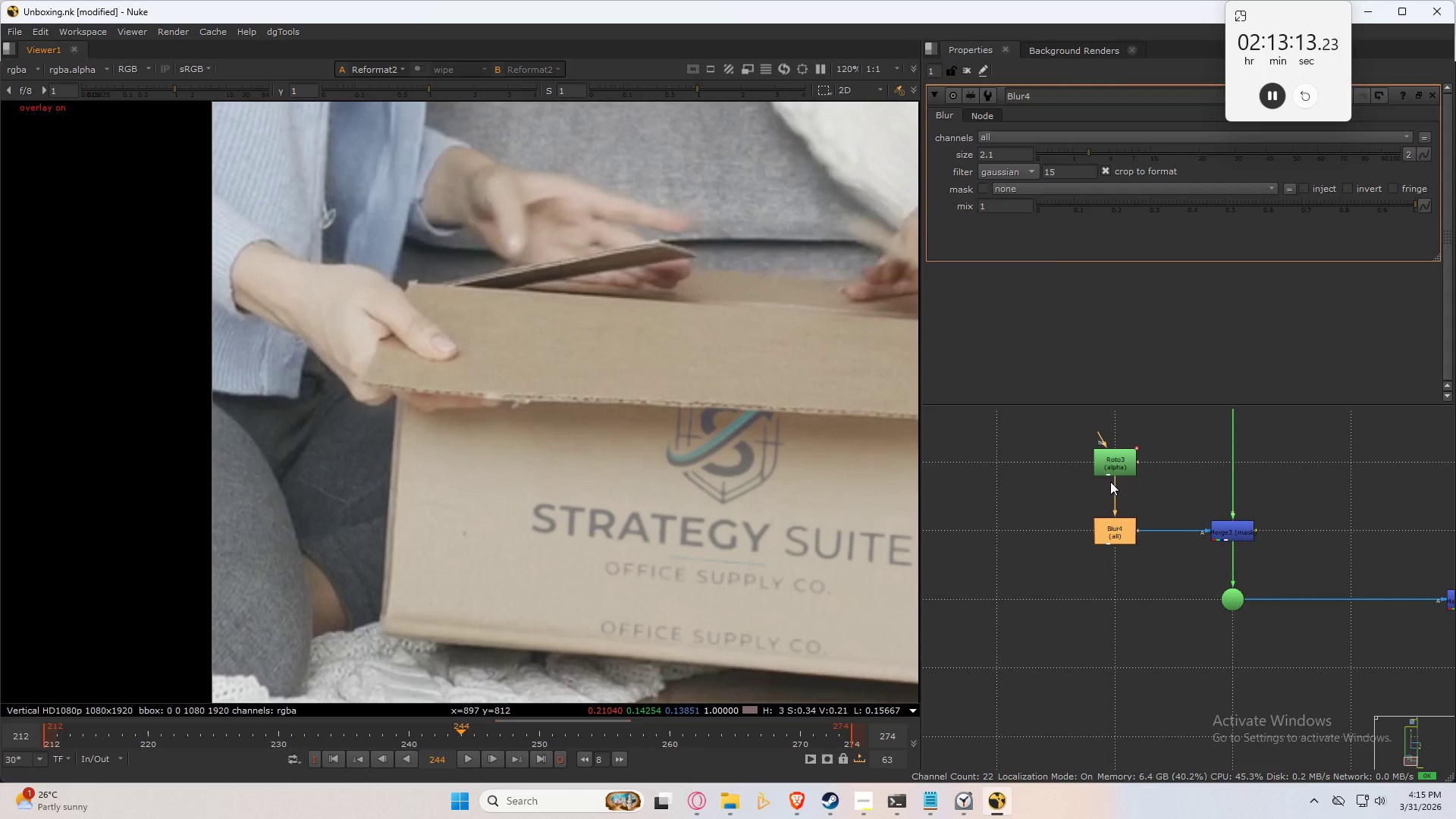 
double_click([1105, 461])
 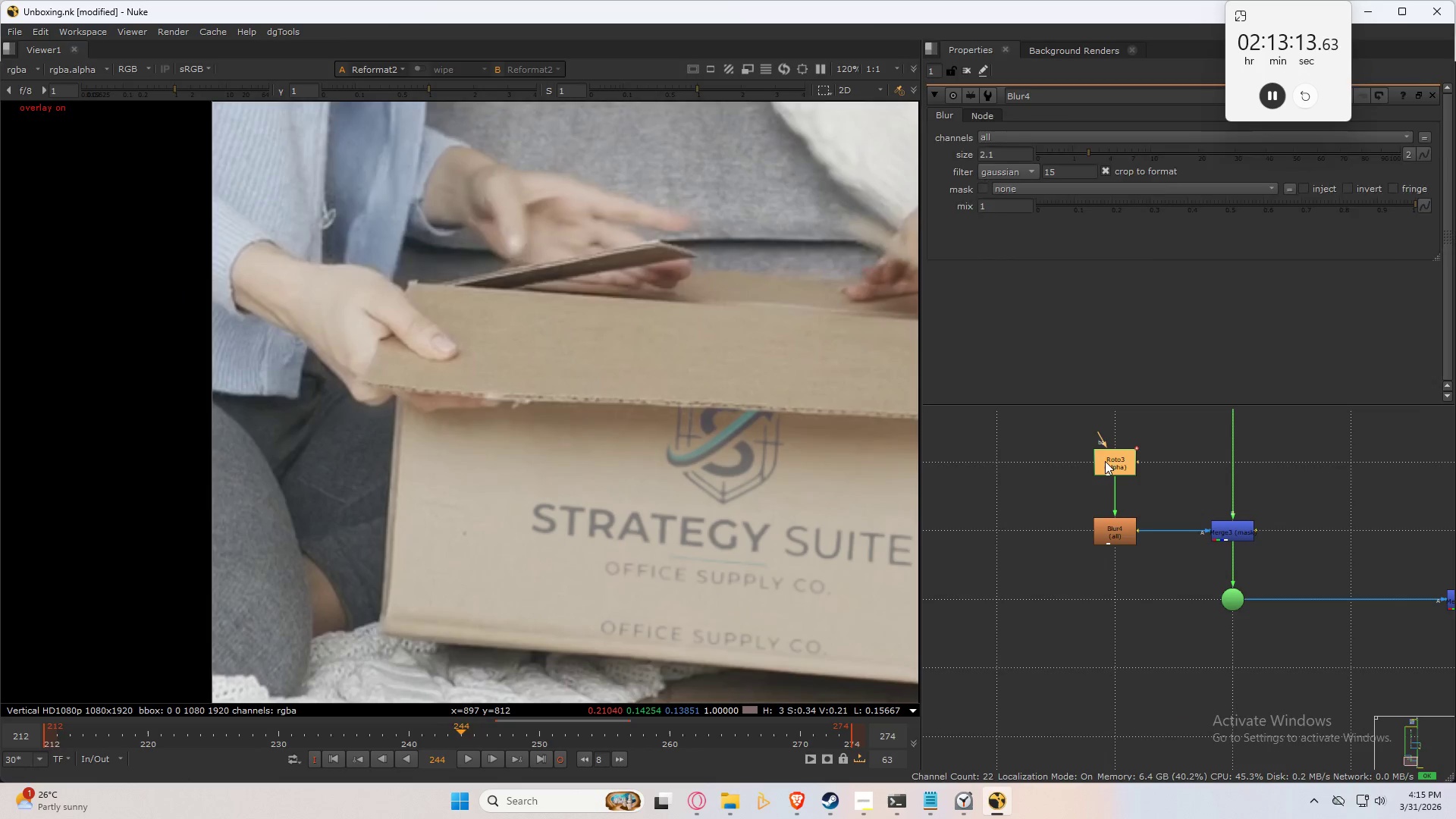 
triple_click([1105, 461])
 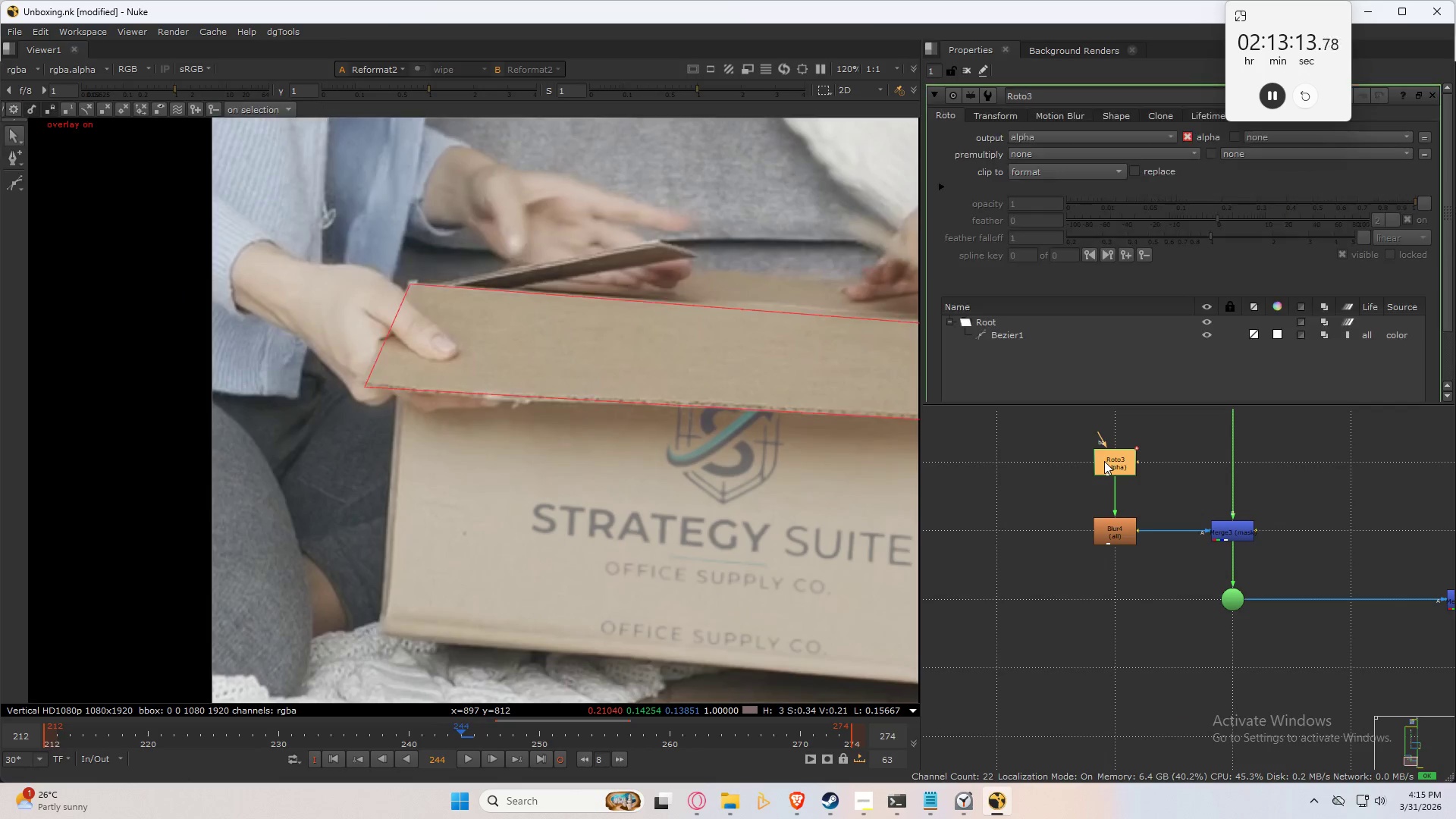 
key(Space)
 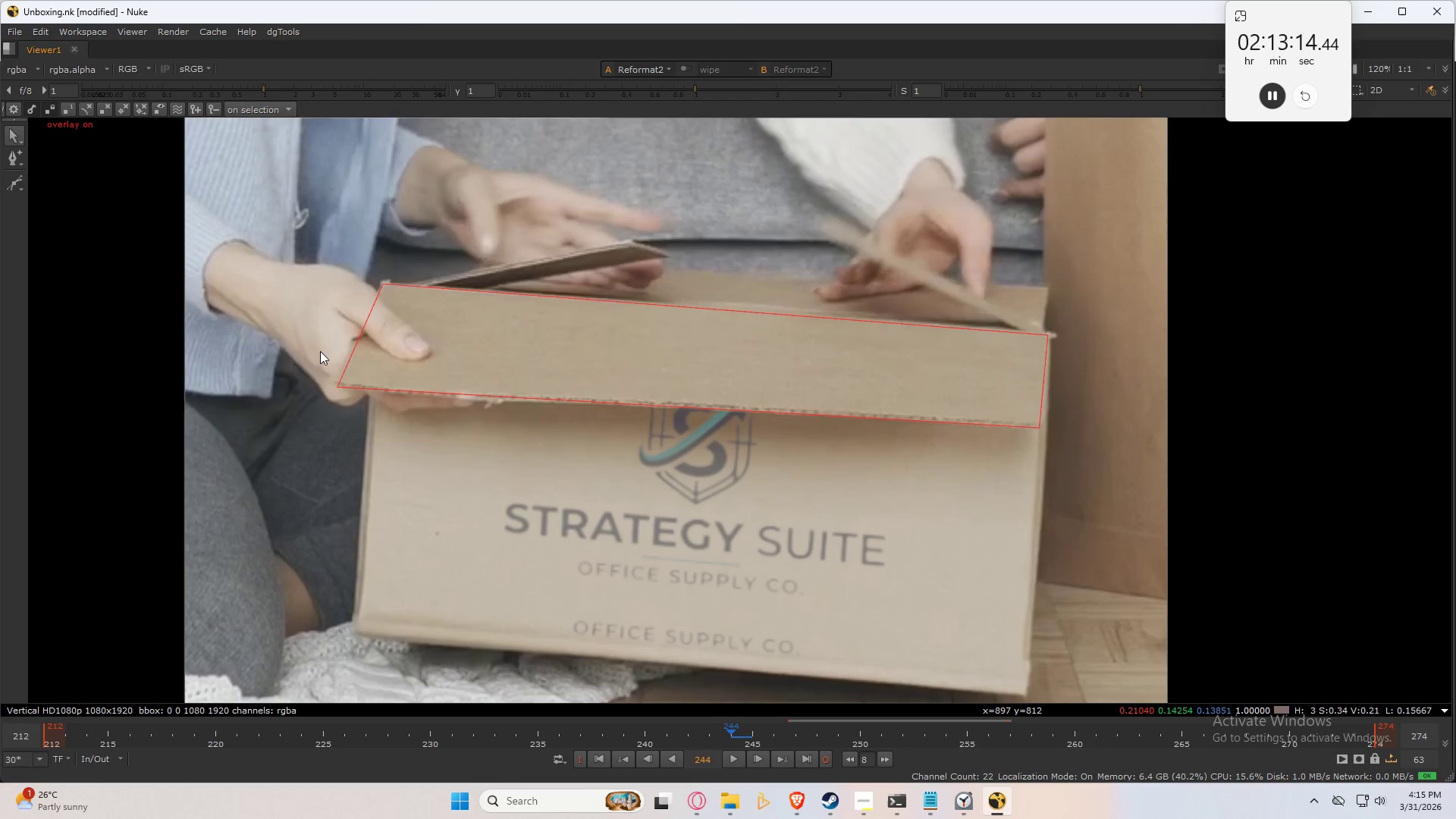 
left_click_drag(start_coordinate=[297, 346], to_coordinate=[1238, 551])
 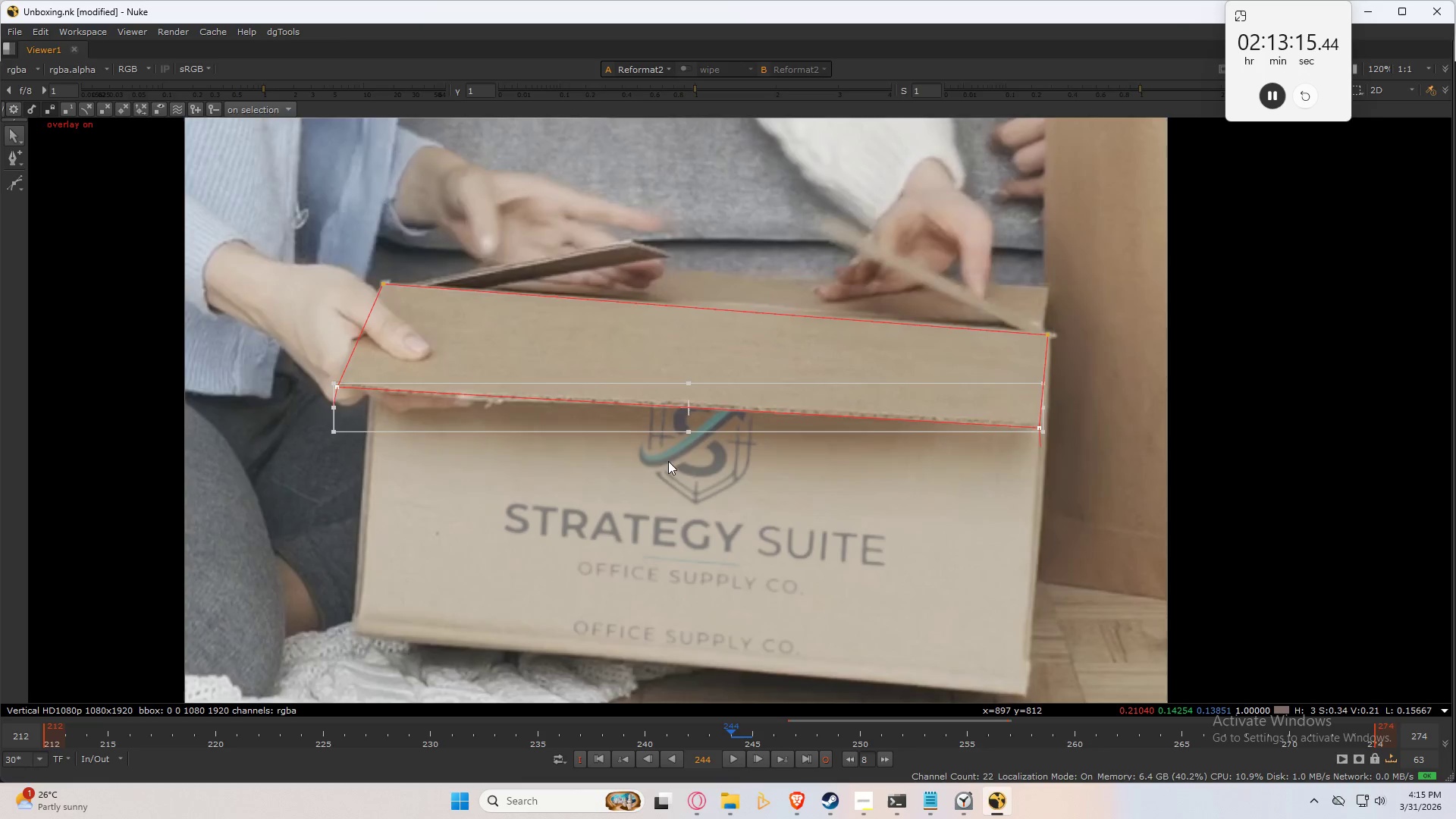 
scroll: coordinate [635, 450], scroll_direction: up, amount: 5.0
 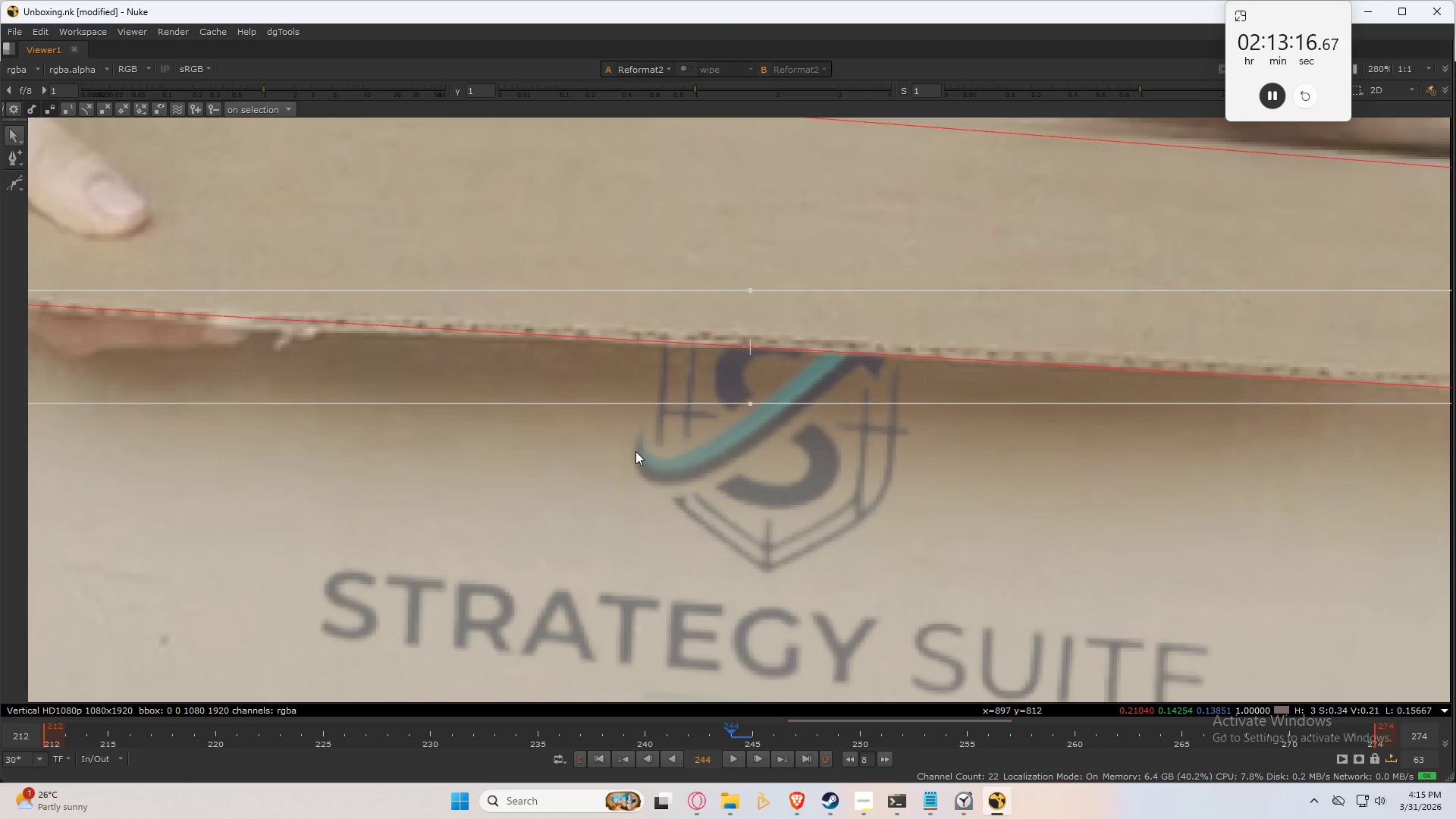 
key(Control+Numpad2)
 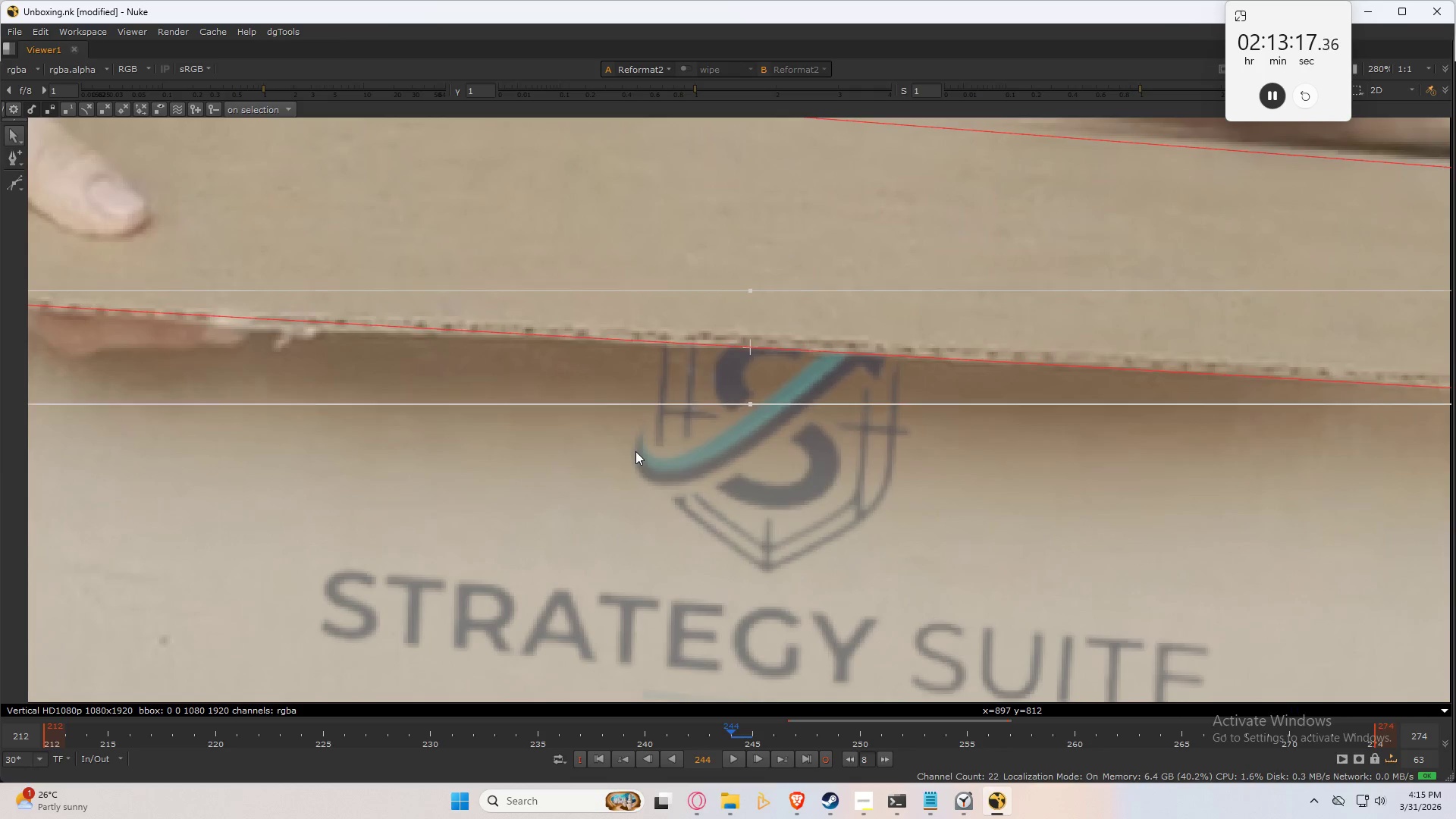 
key(Control+Numpad2)
 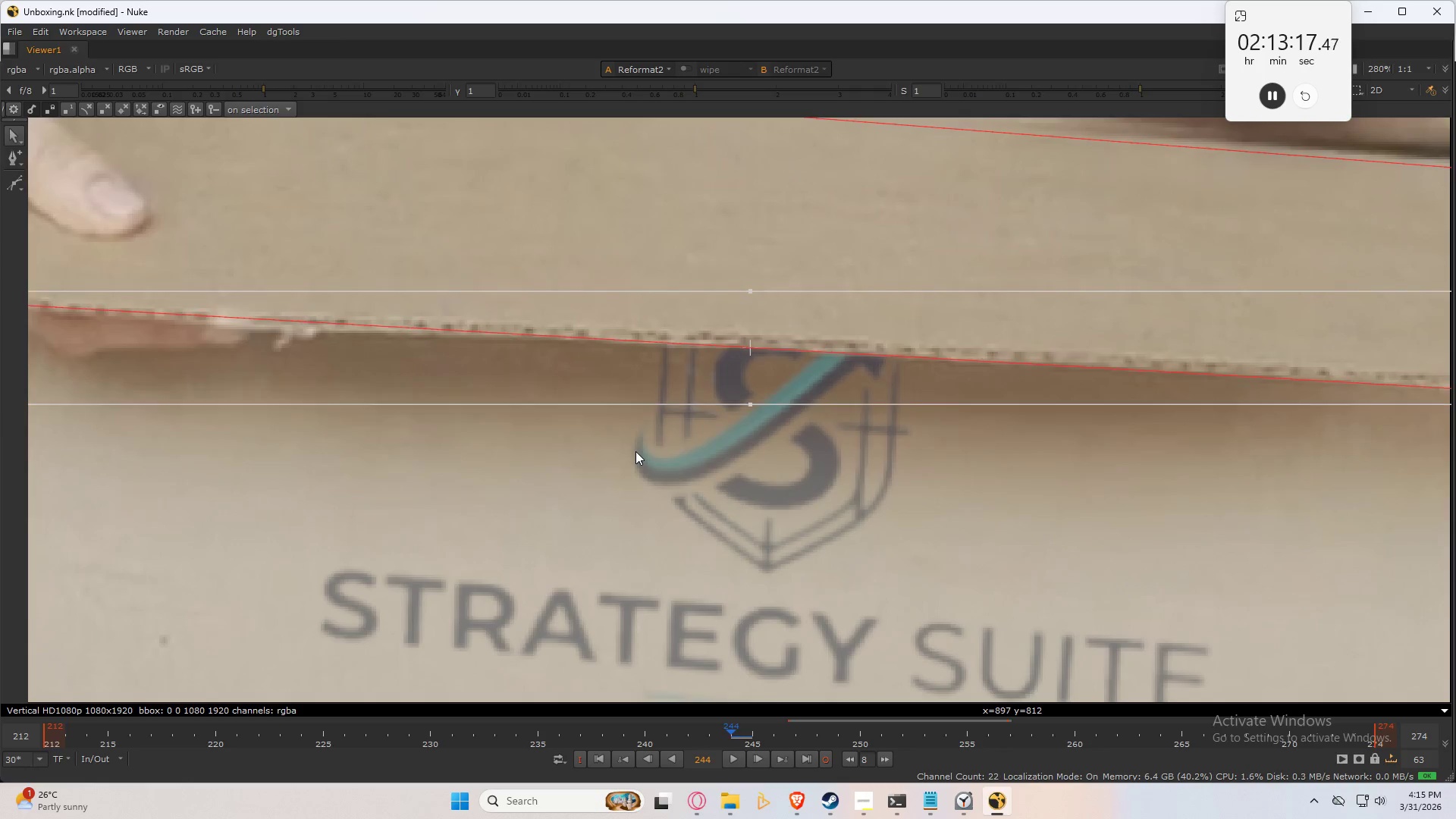 
key(Control+Numpad2)
 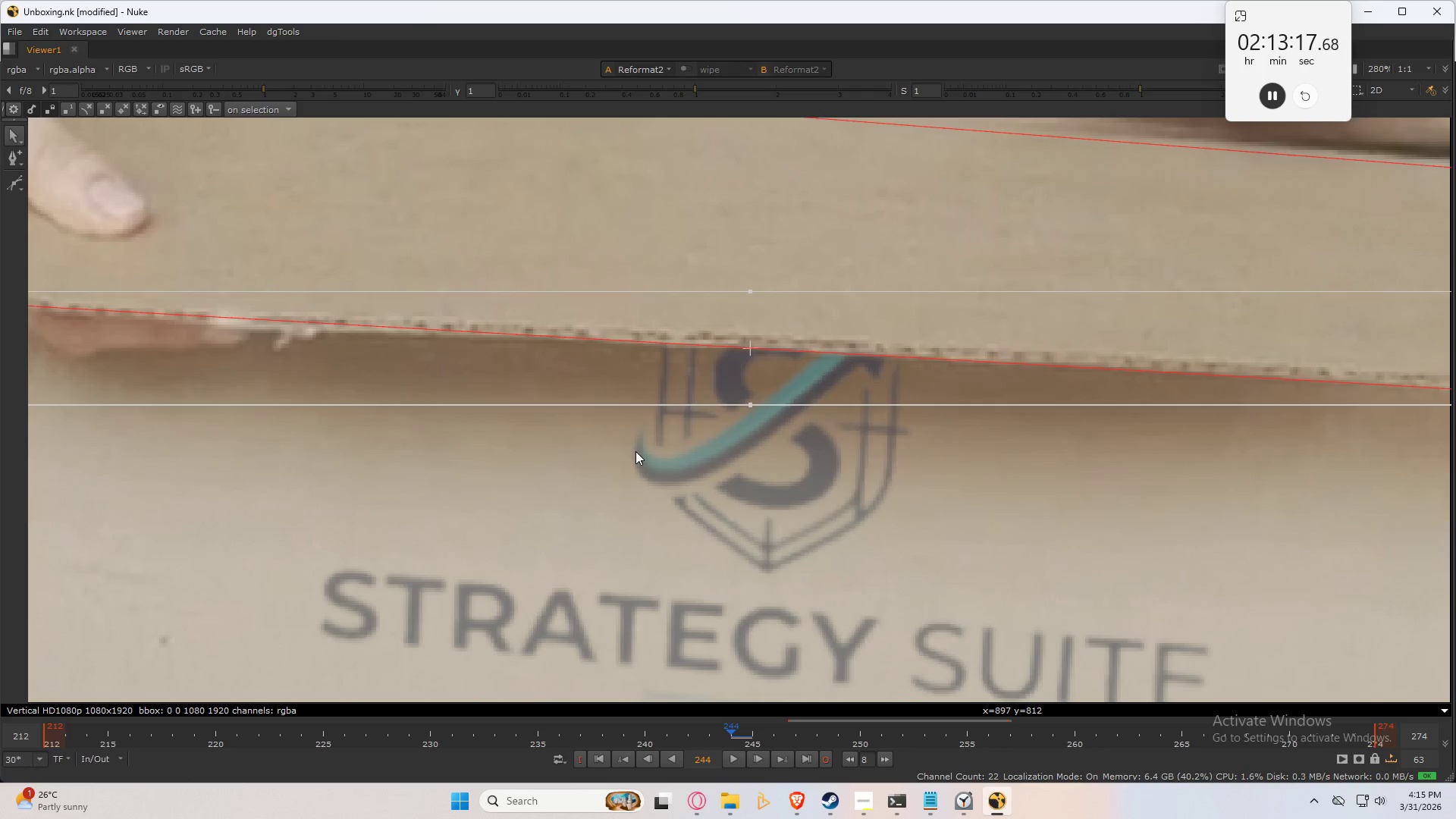 
key(Control+Numpad2)
 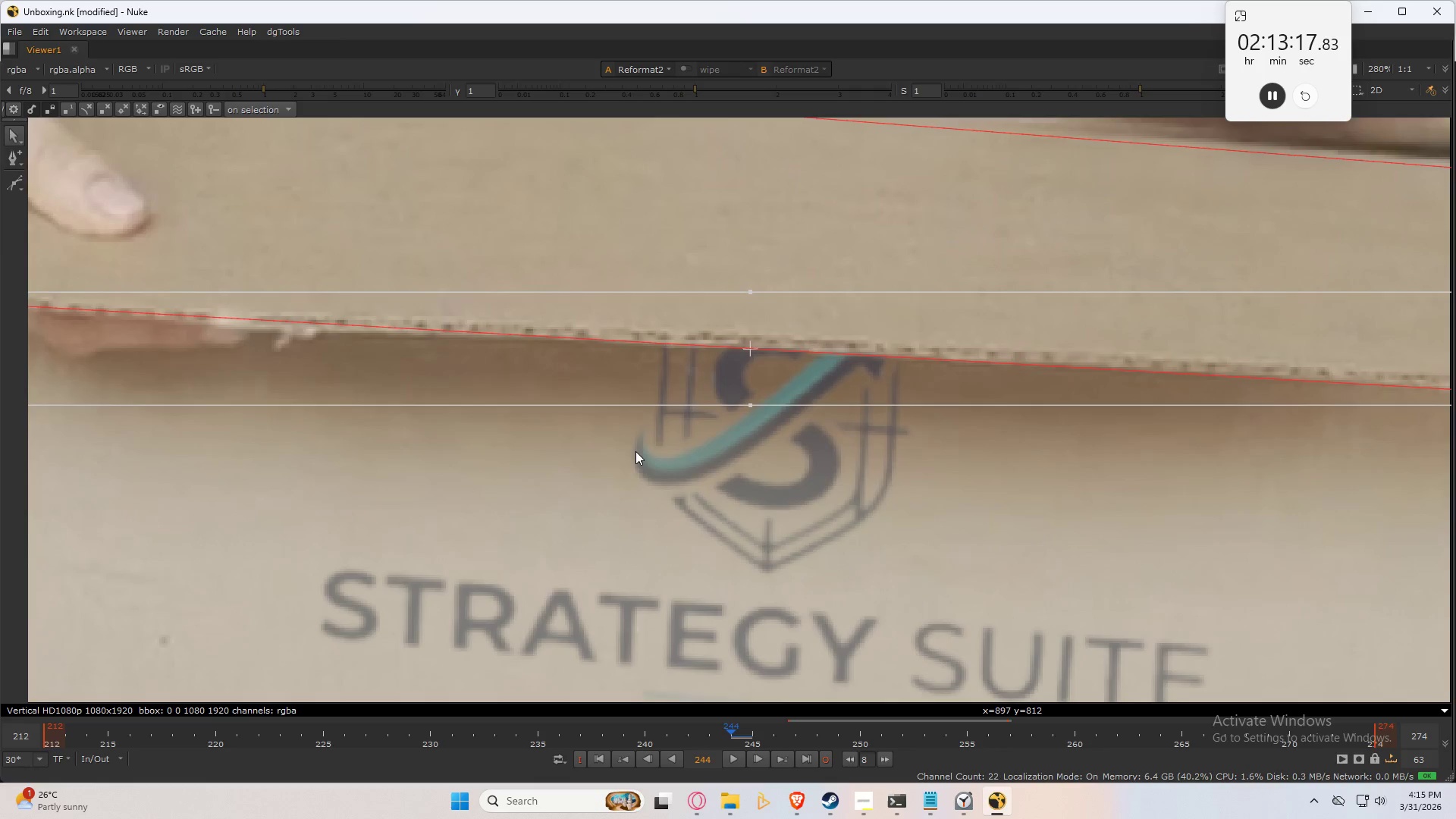 
key(Control+Numpad2)
 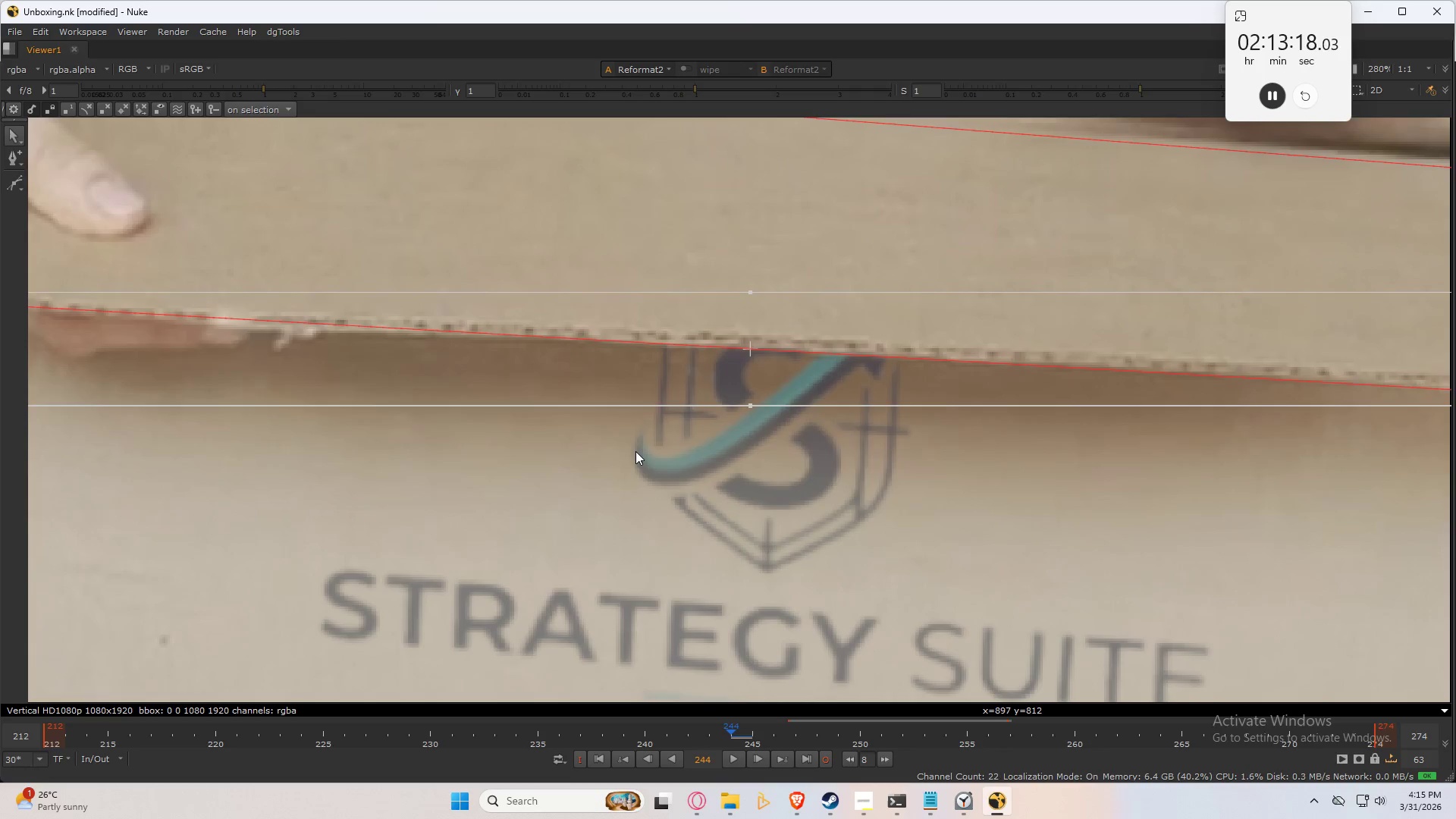 
key(Control+Numpad2)
 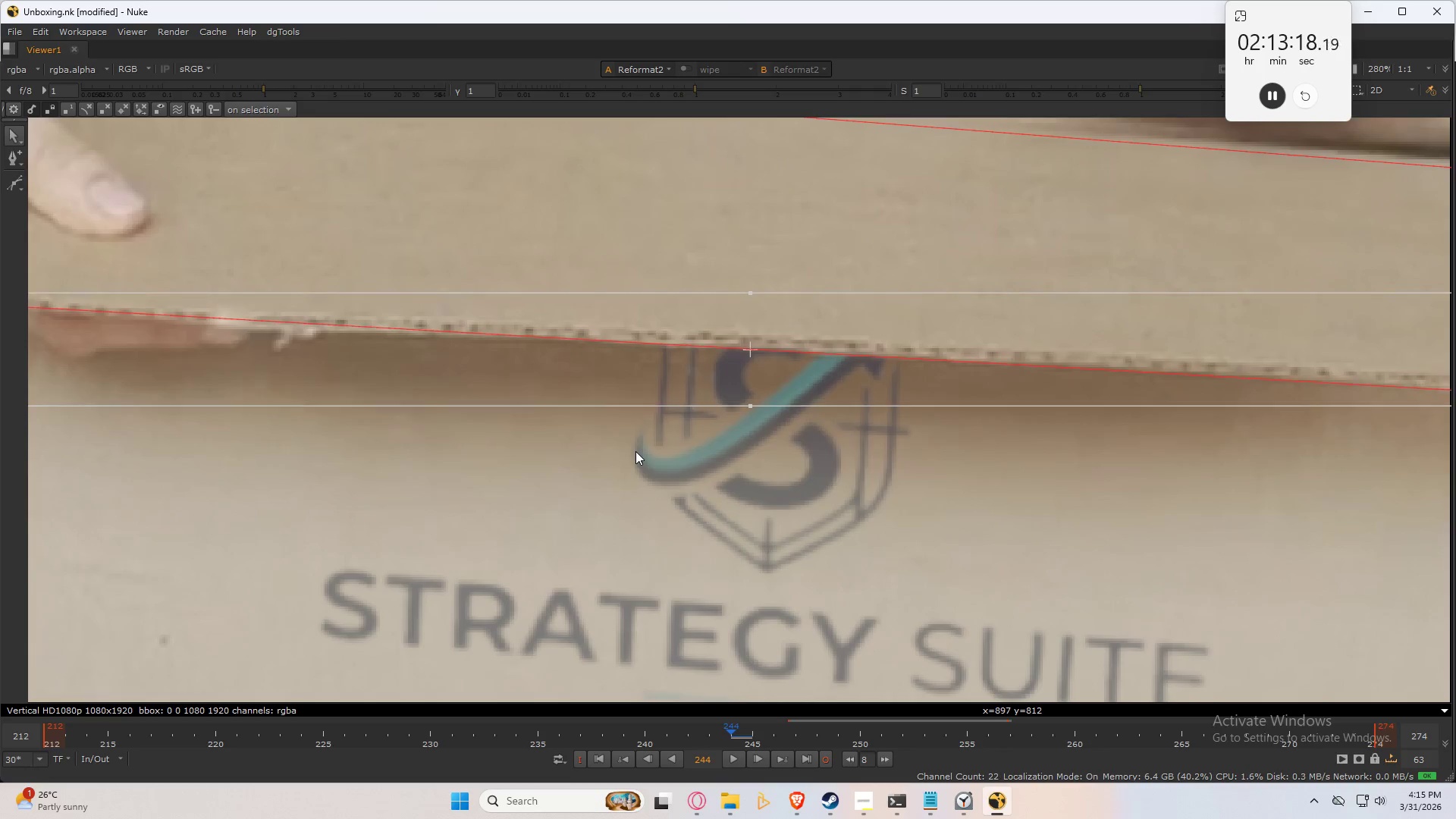 
key(Control+Numpad2)
 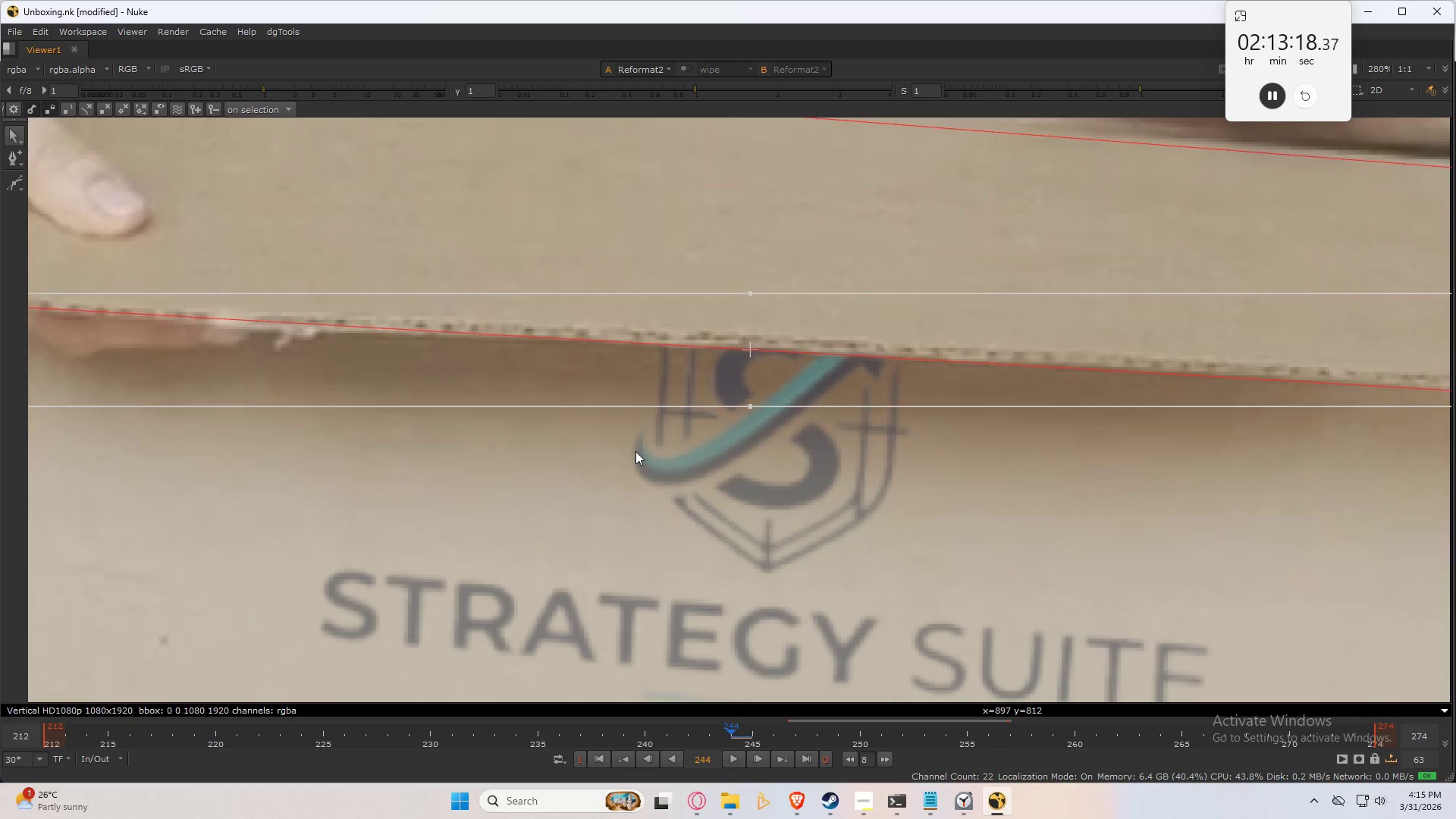 
key(Control+Numpad2)
 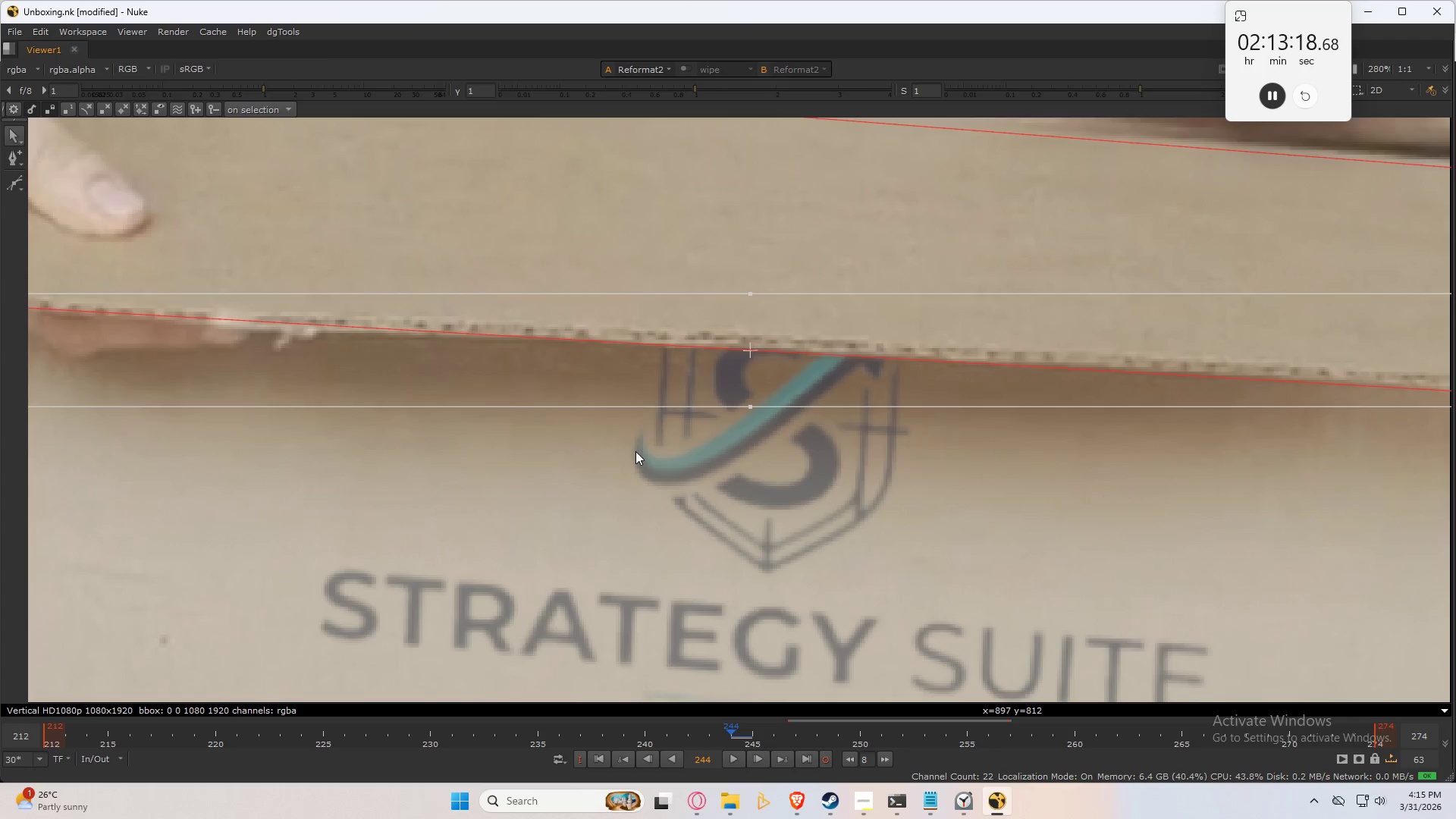 
key(Q)
 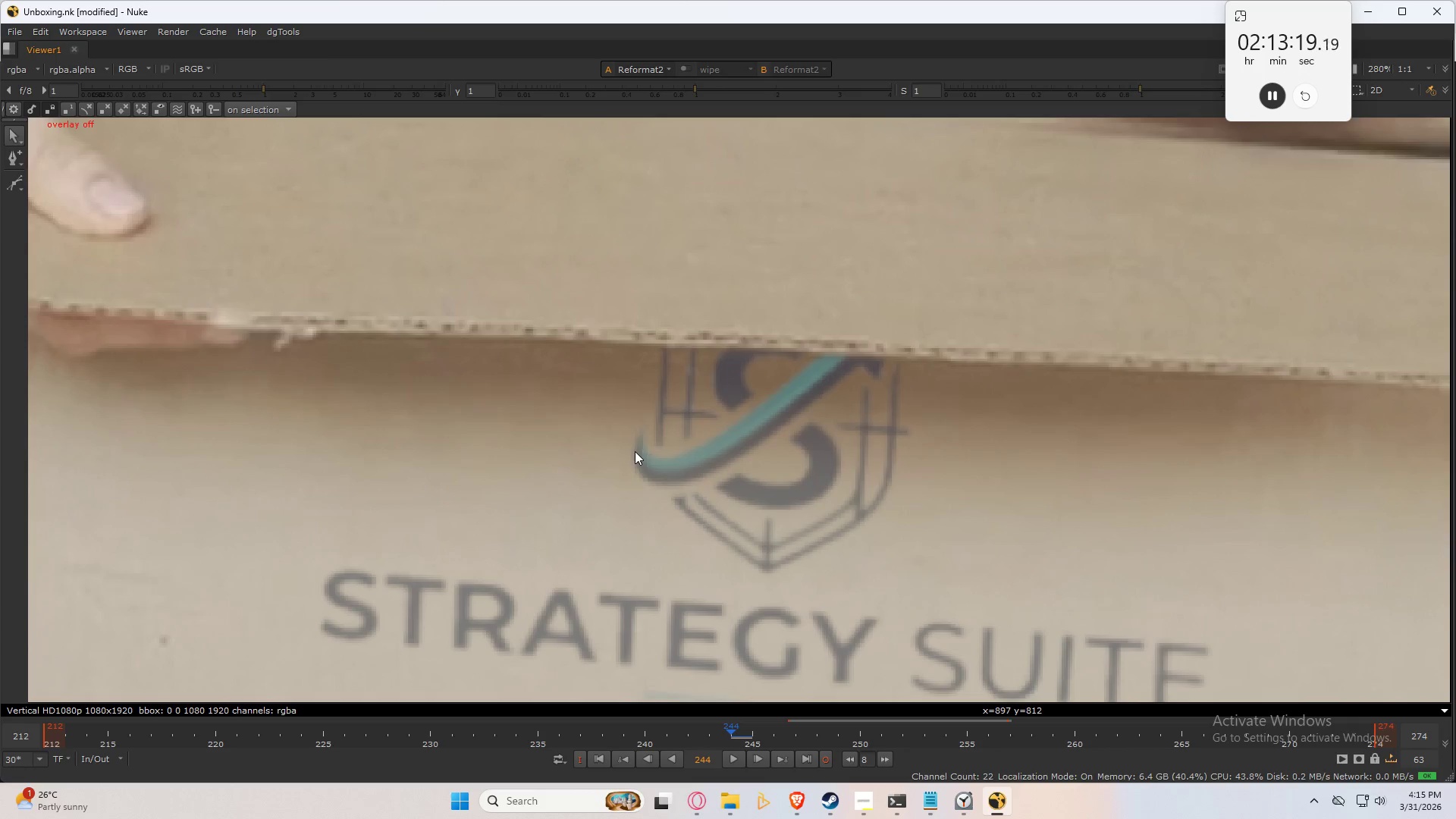 
key(Control+S)
 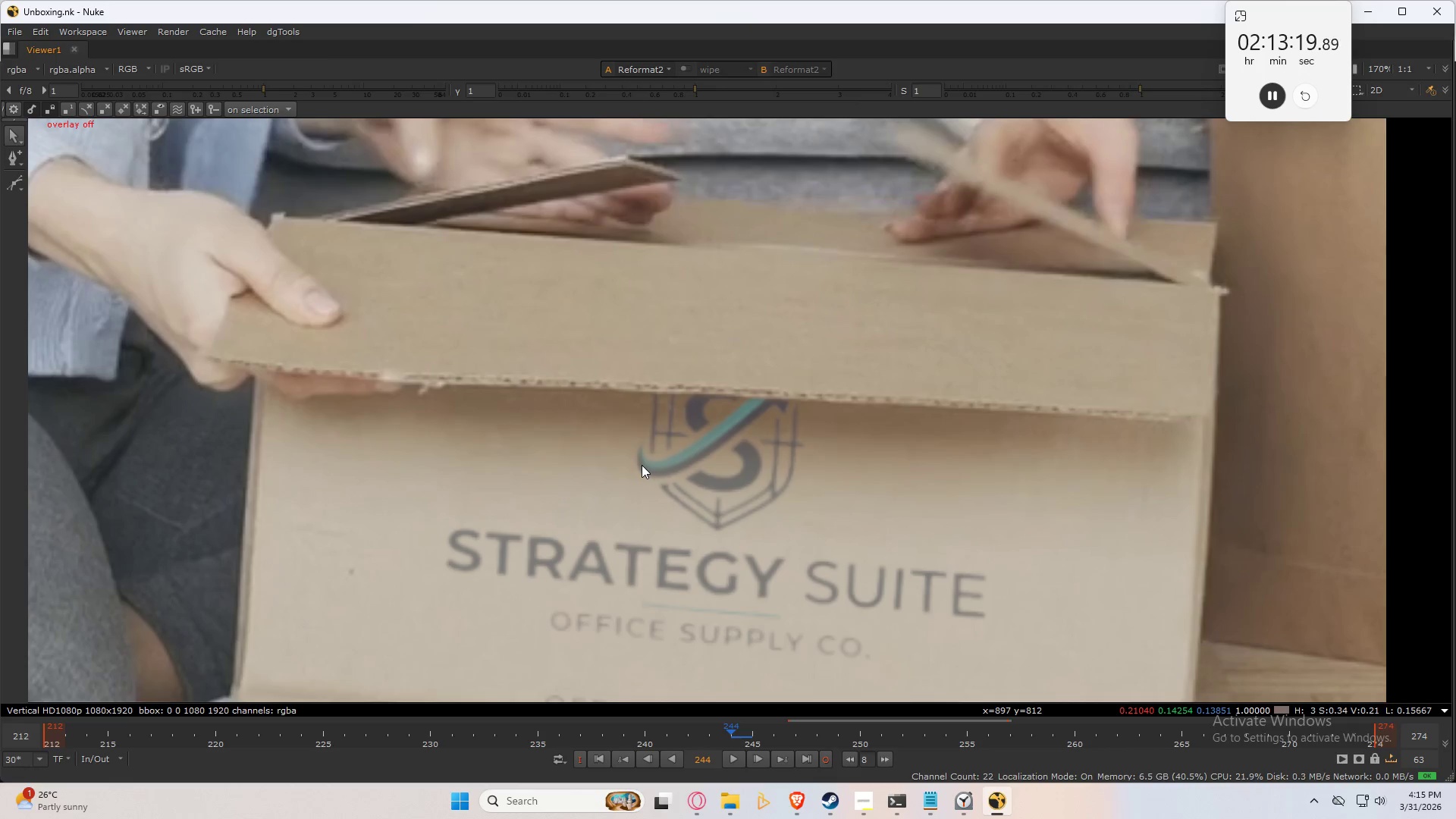 
scroll: coordinate [642, 464], scroll_direction: down, amount: 3.0
 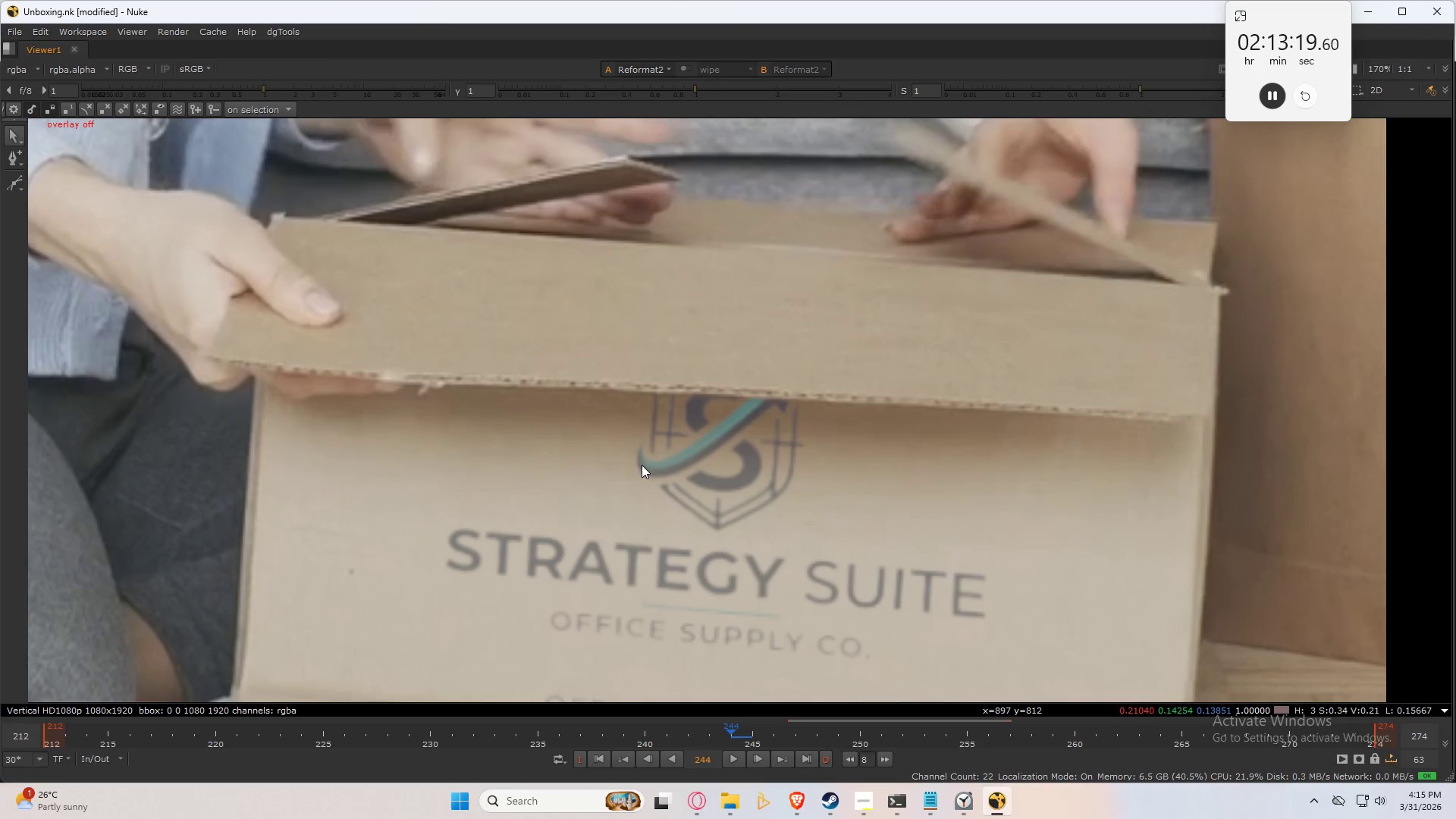 
key(Control+S)
 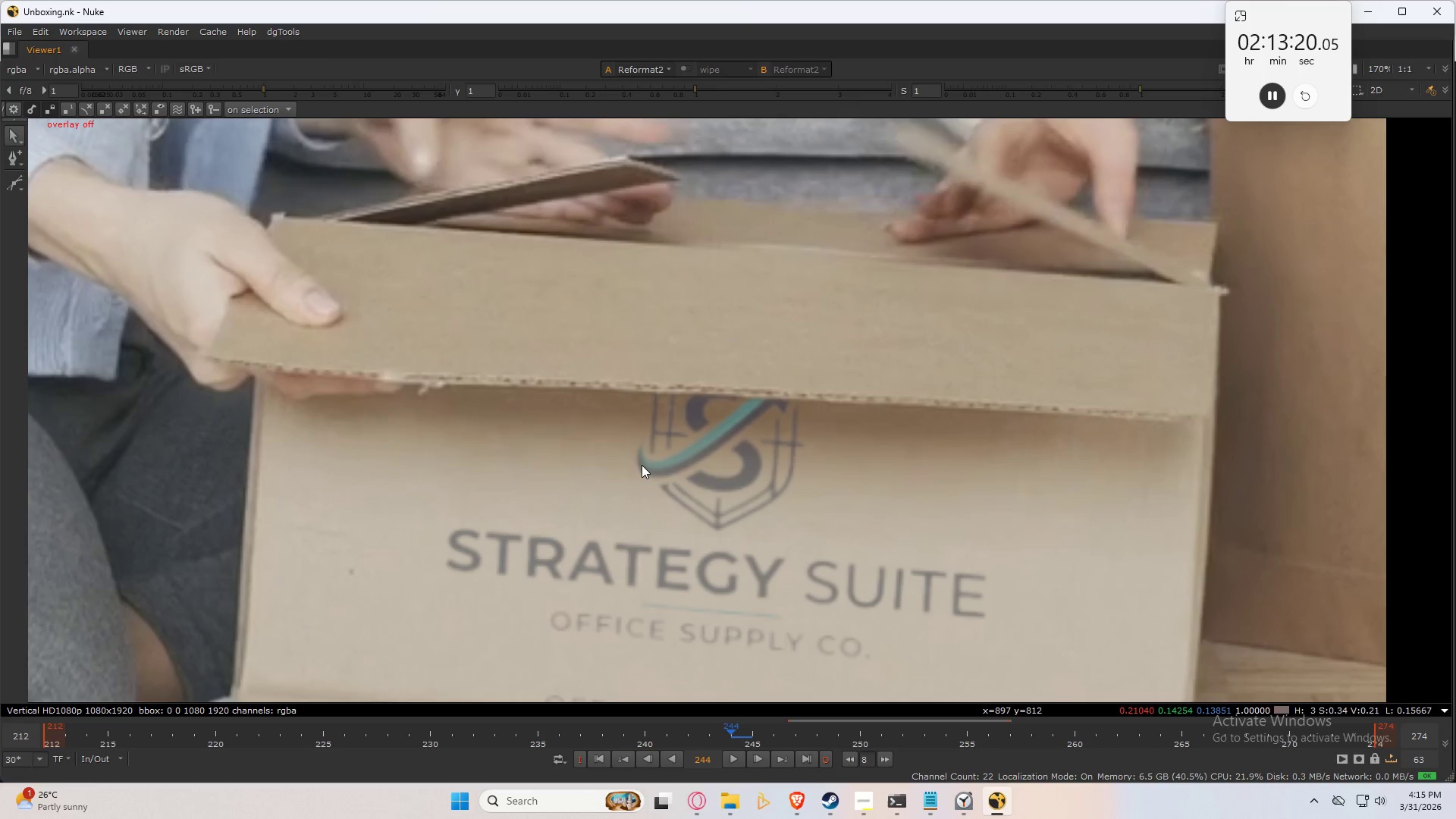 
key(Control+S)
 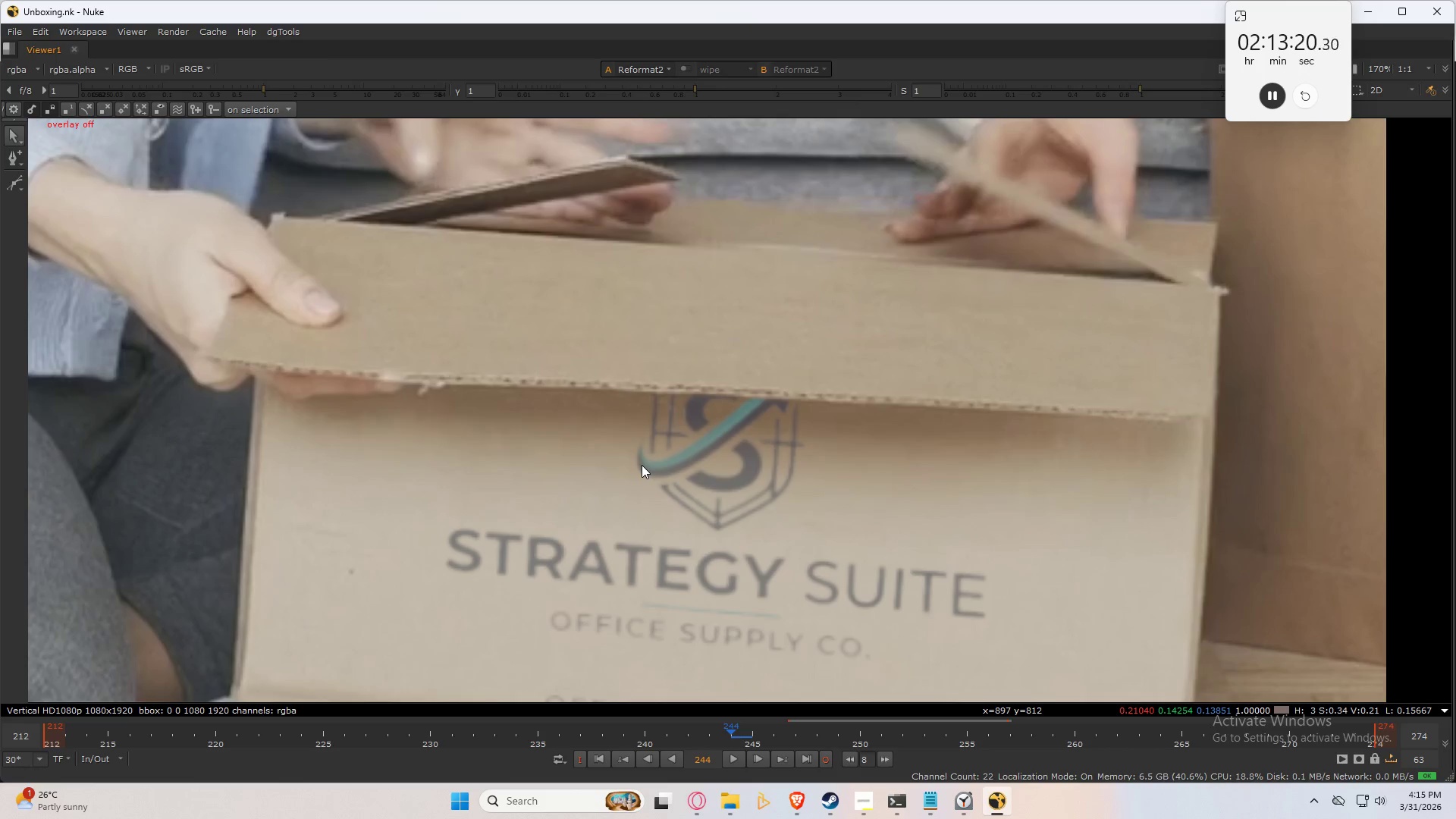 
key(Q)
 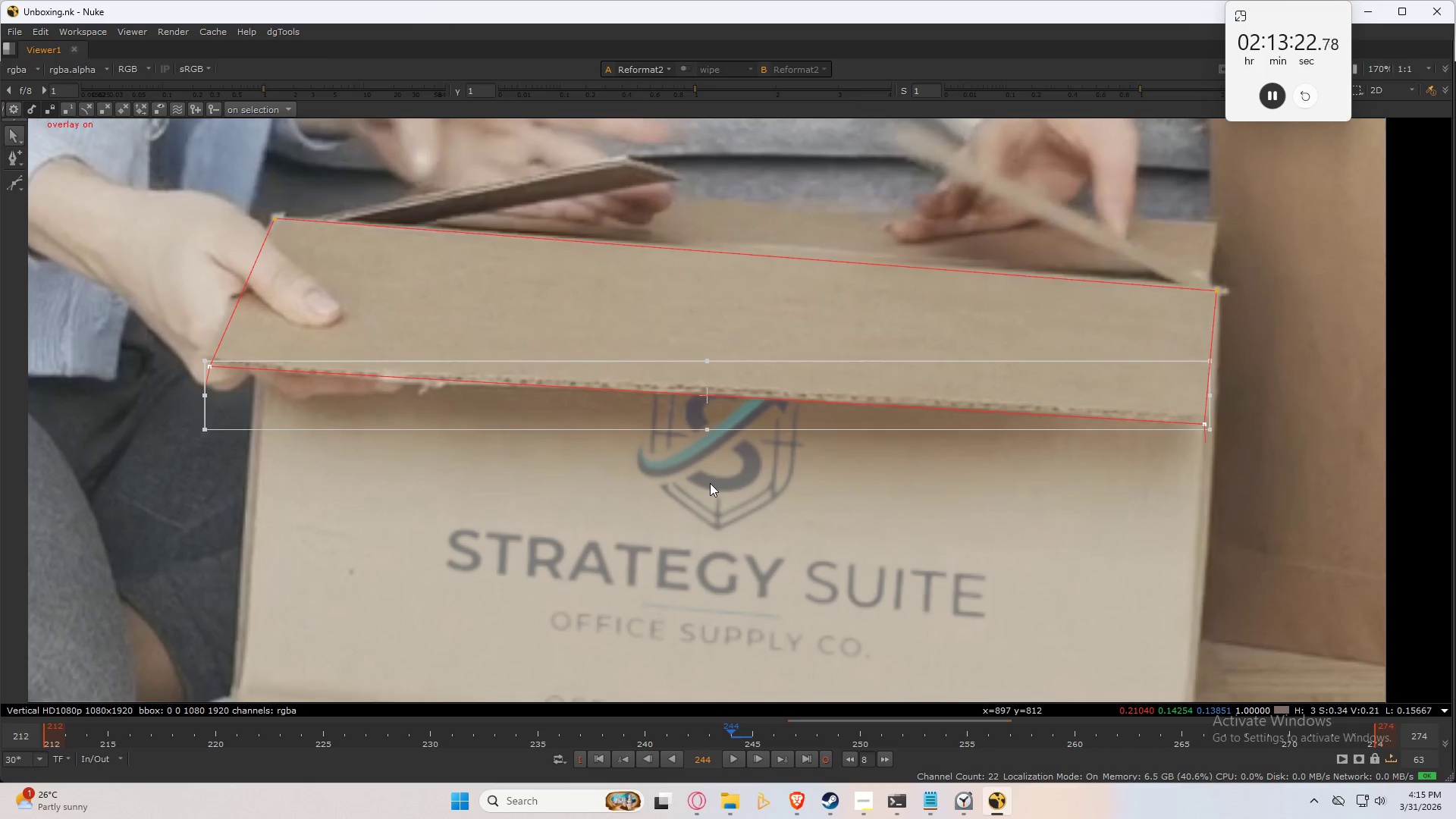 
key(Shift+ArrowLeft)
 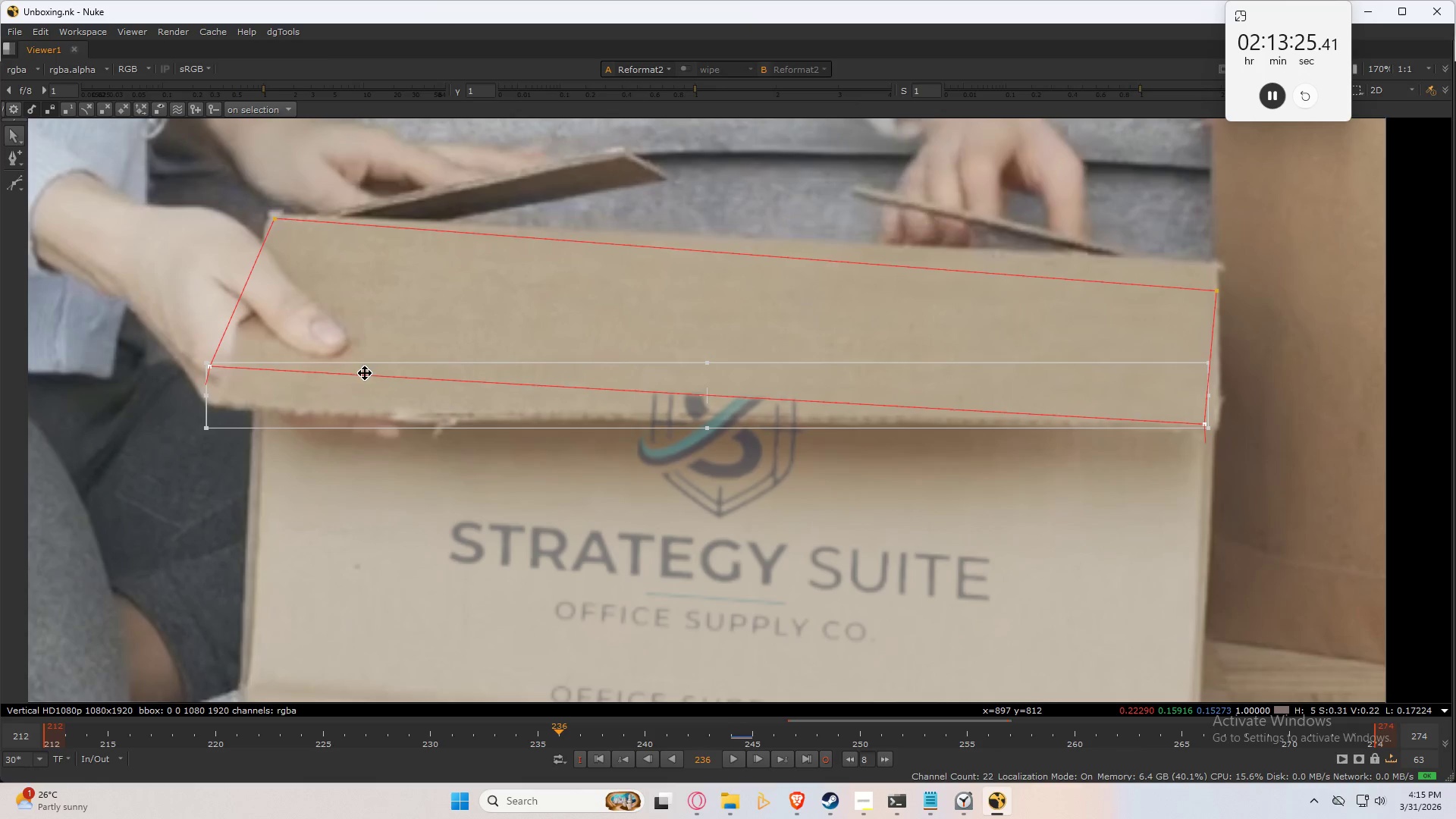 
scroll: coordinate [392, 366], scroll_direction: up, amount: 1.0
 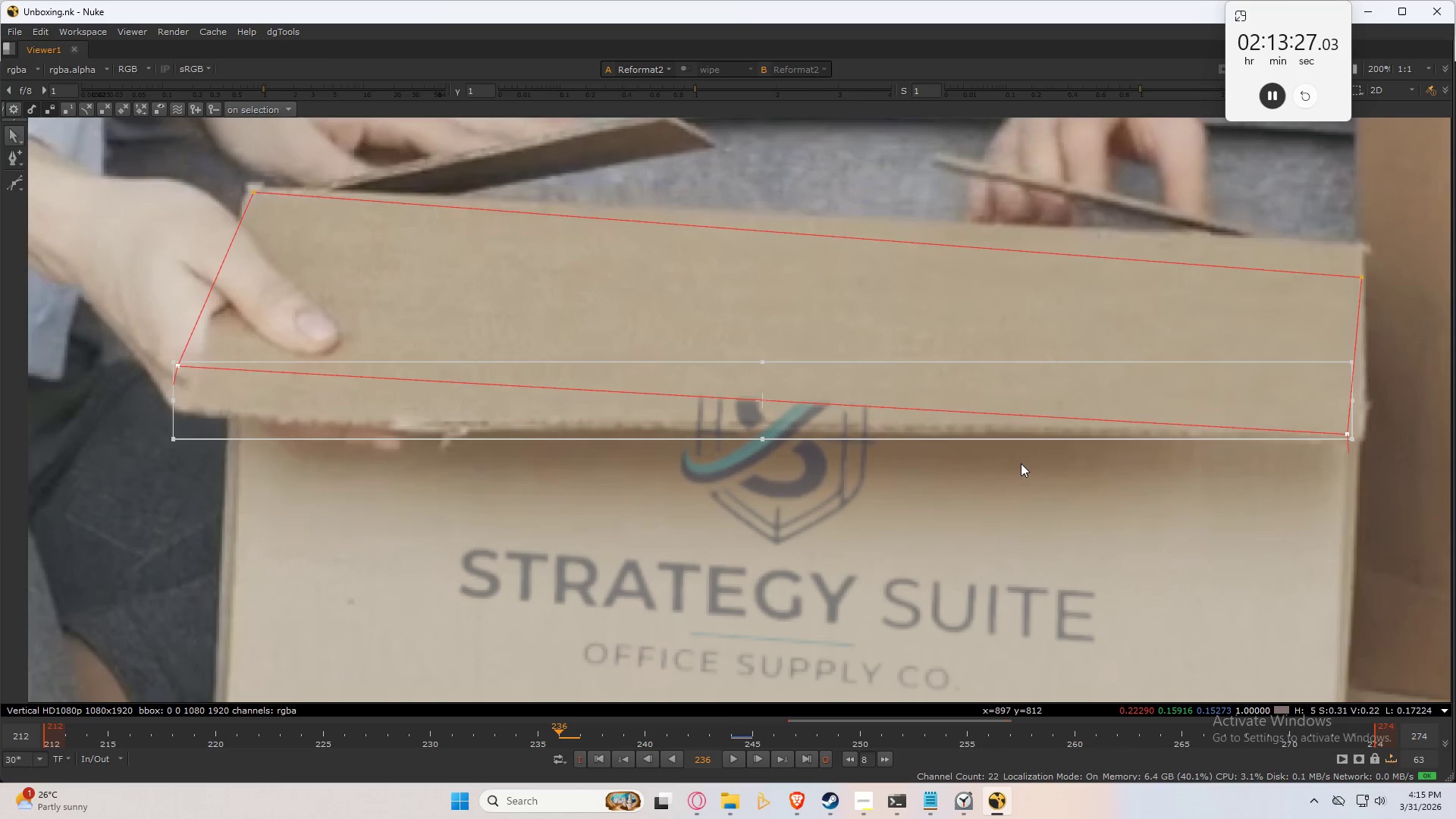 
left_click([1020, 475])
 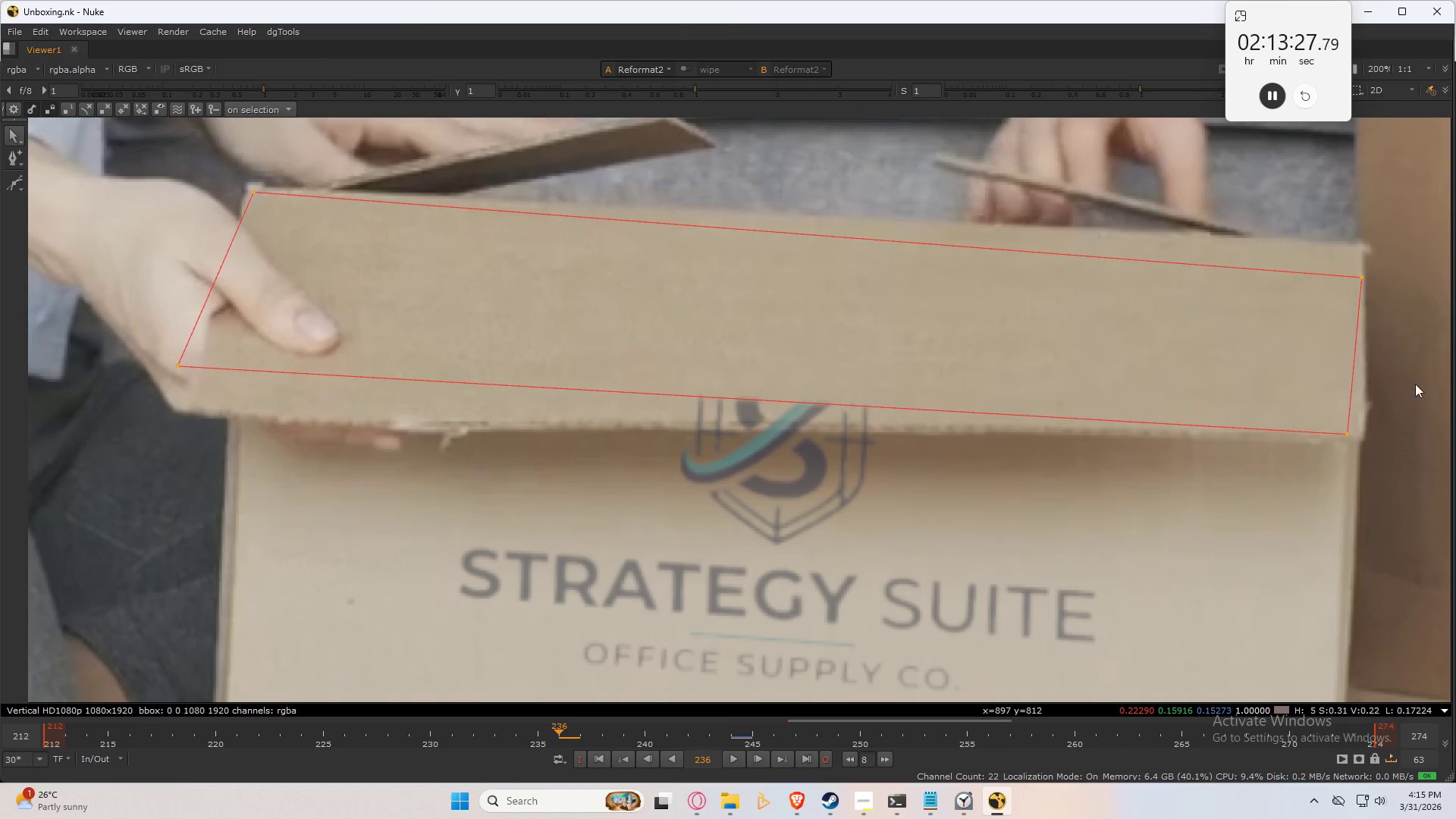 
scroll: coordinate [1429, 388], scroll_direction: up, amount: 4.0
 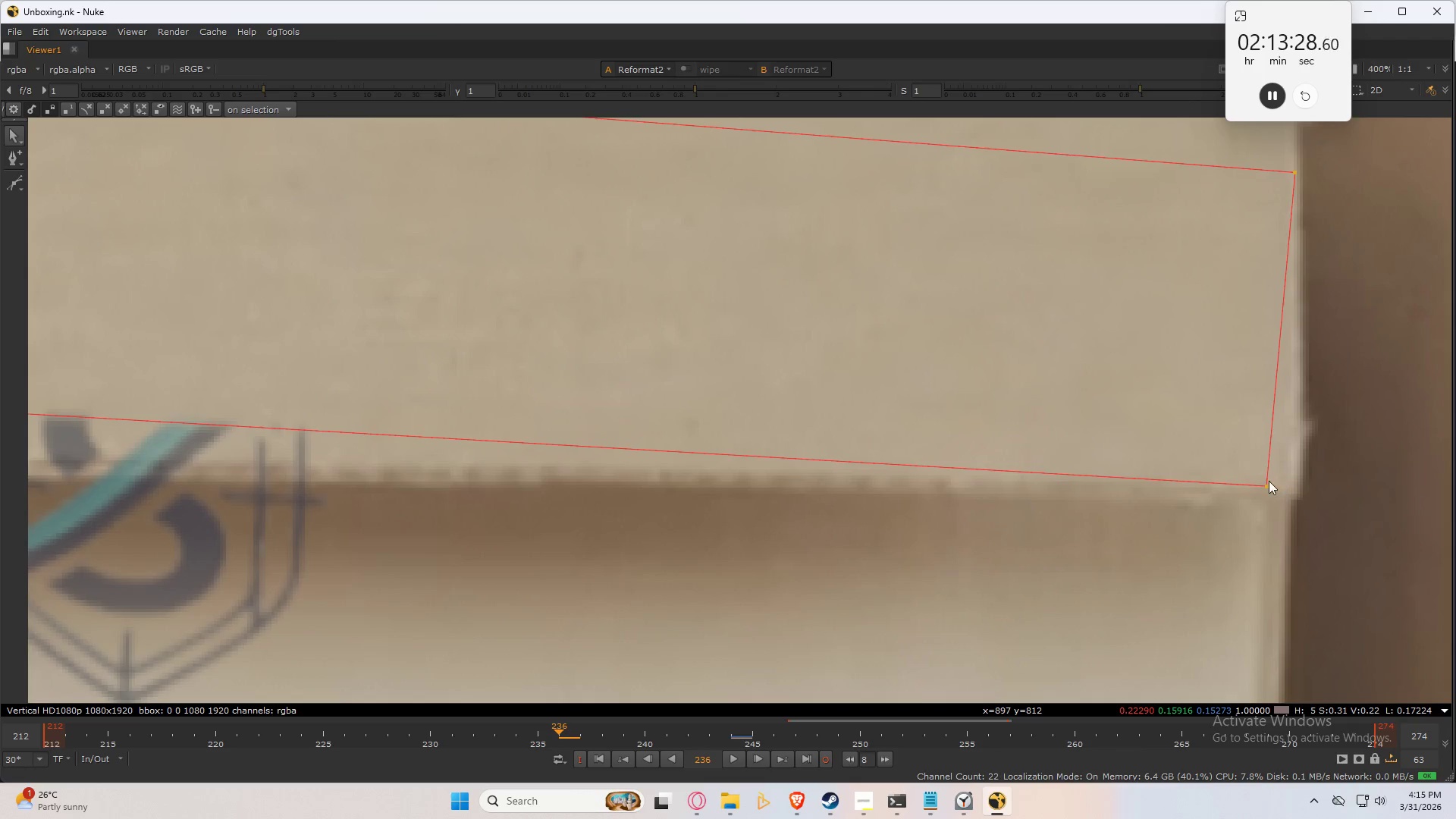 
left_click_drag(start_coordinate=[1264, 482], to_coordinate=[1292, 497])
 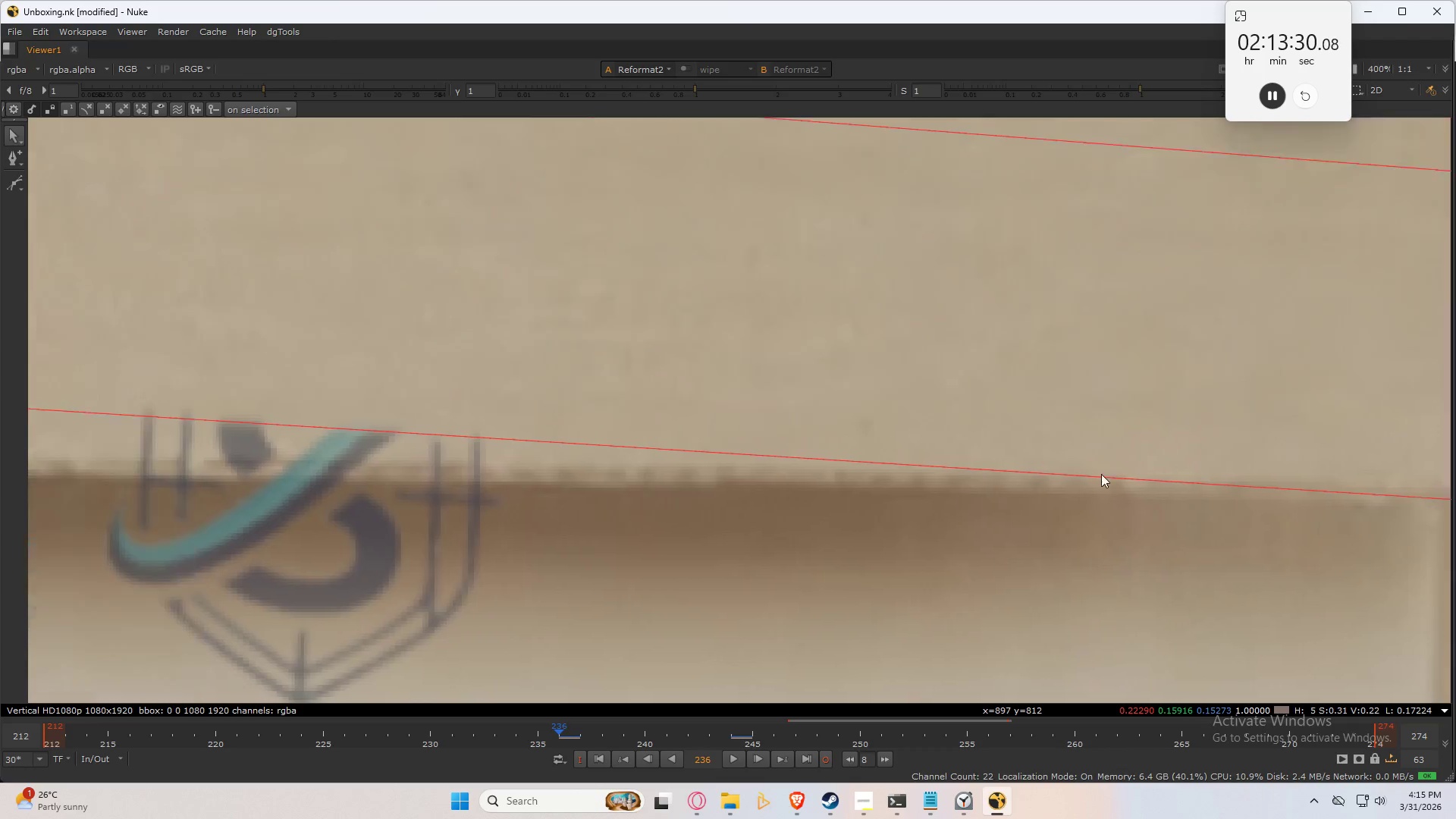 
scroll: coordinate [775, 466], scroll_direction: down, amount: 2.0
 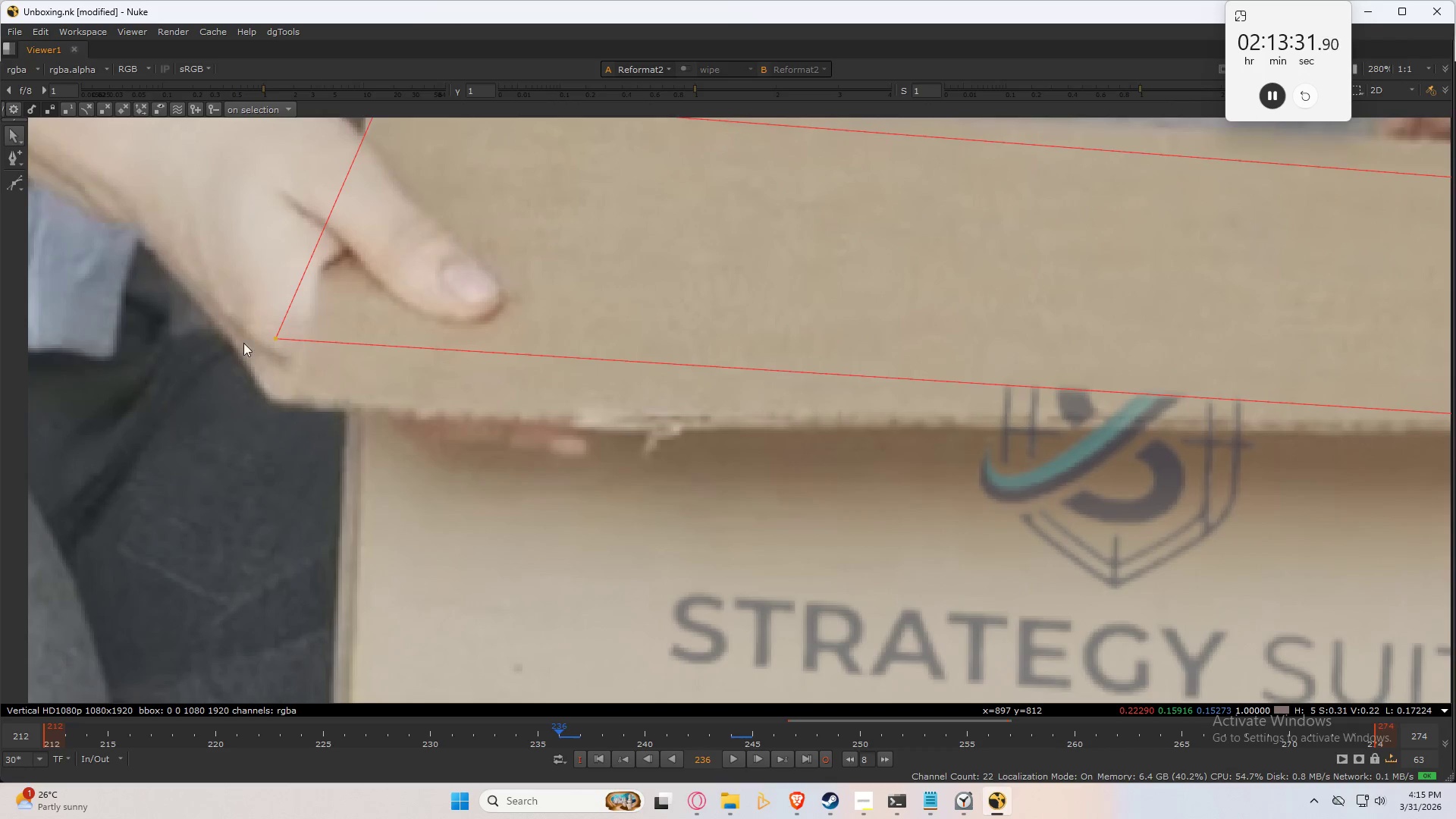 
left_click_drag(start_coordinate=[275, 341], to_coordinate=[267, 420])
 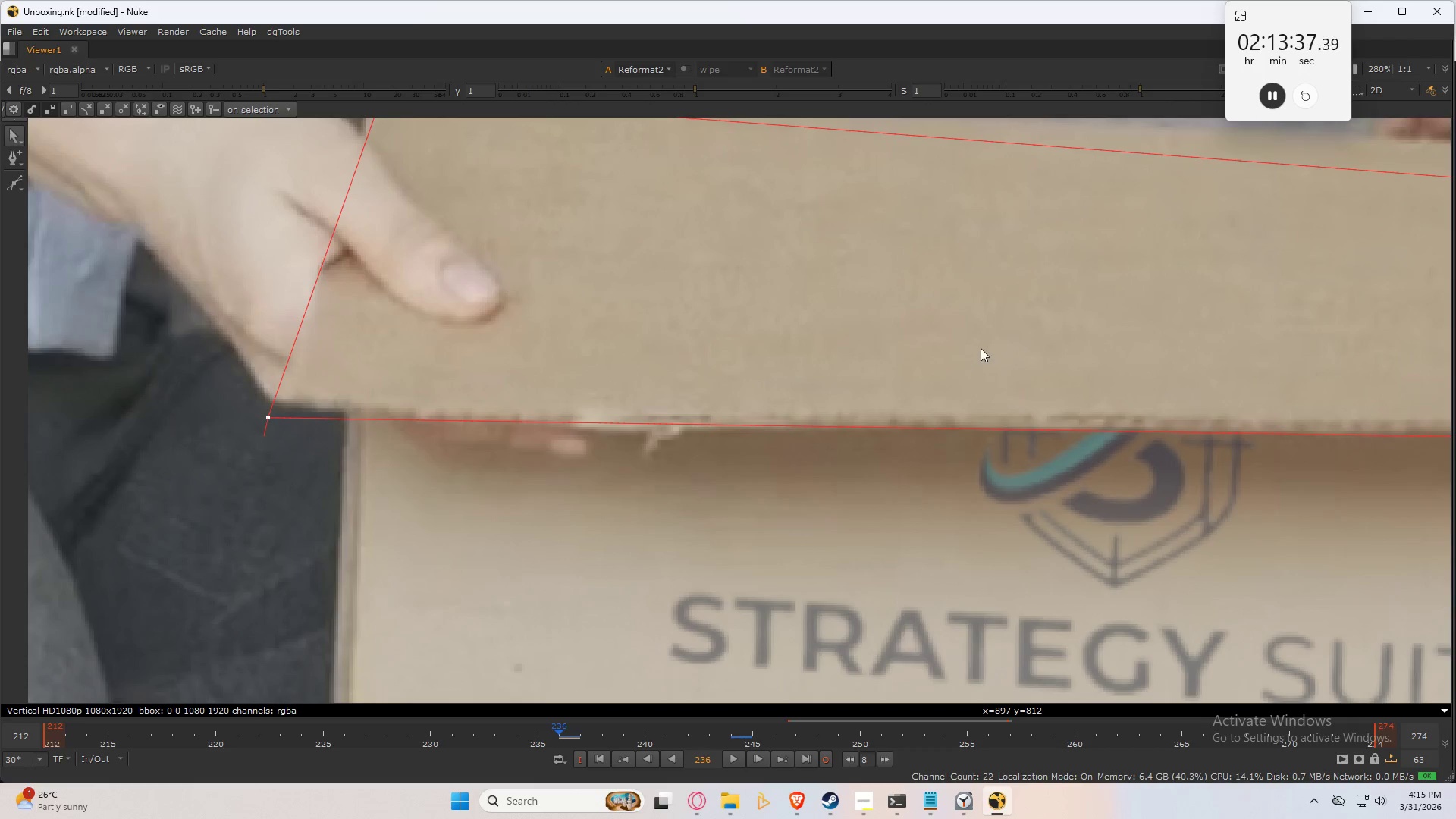 
key(Q)
 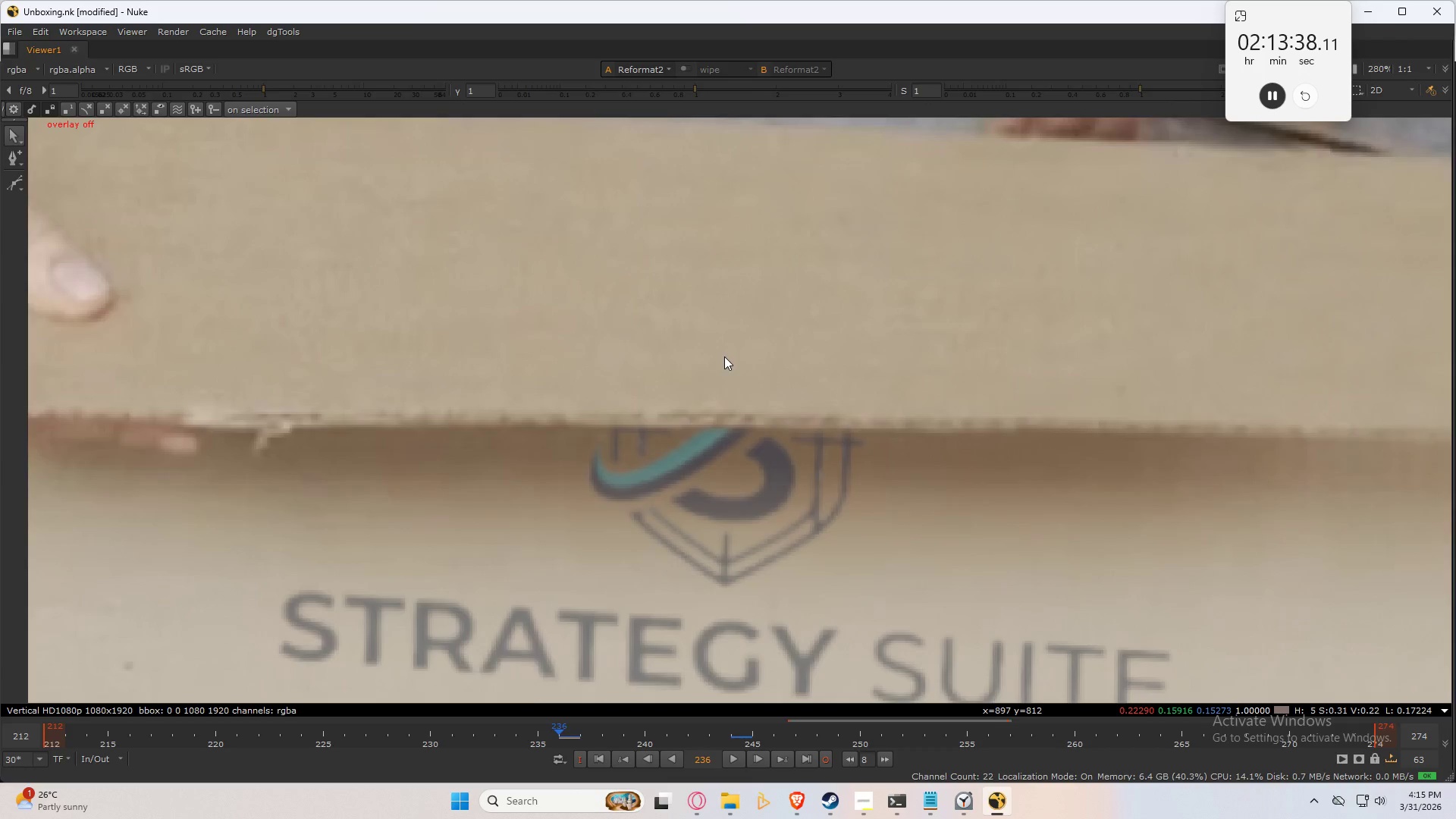 
scroll: coordinate [724, 356], scroll_direction: down, amount: 2.0
 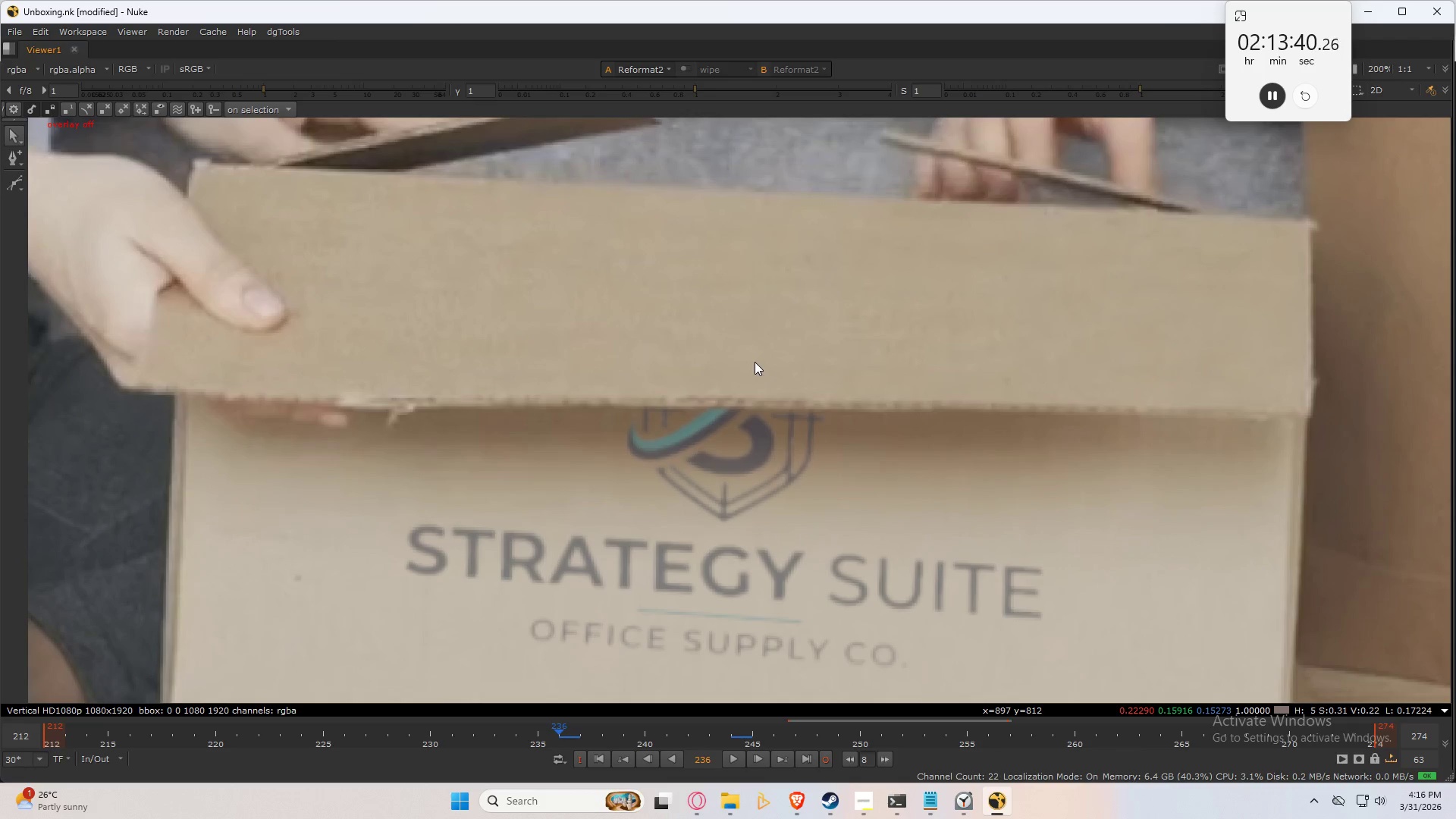 
key(Q)
 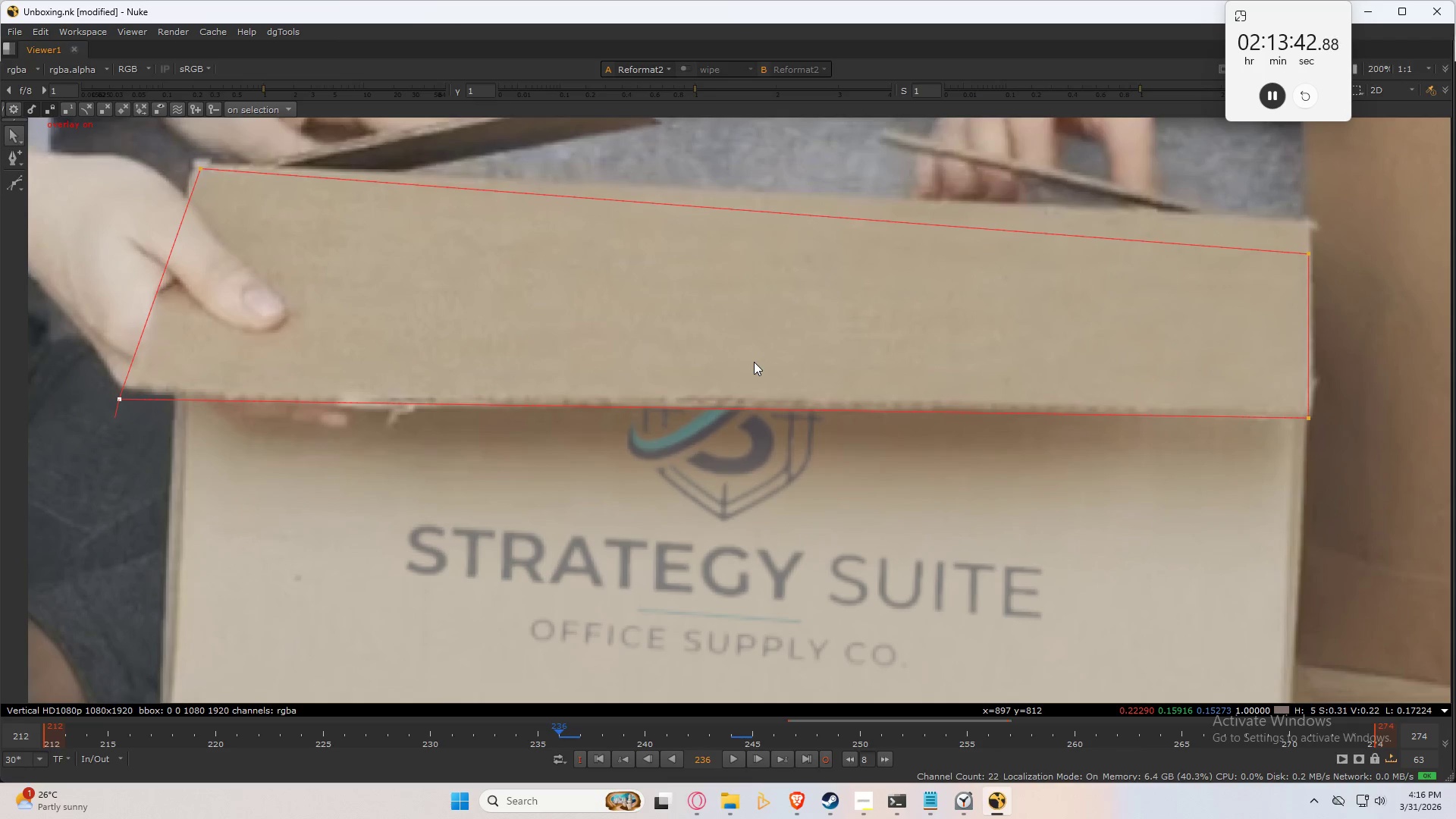 
key(Shift+ShiftRight)
 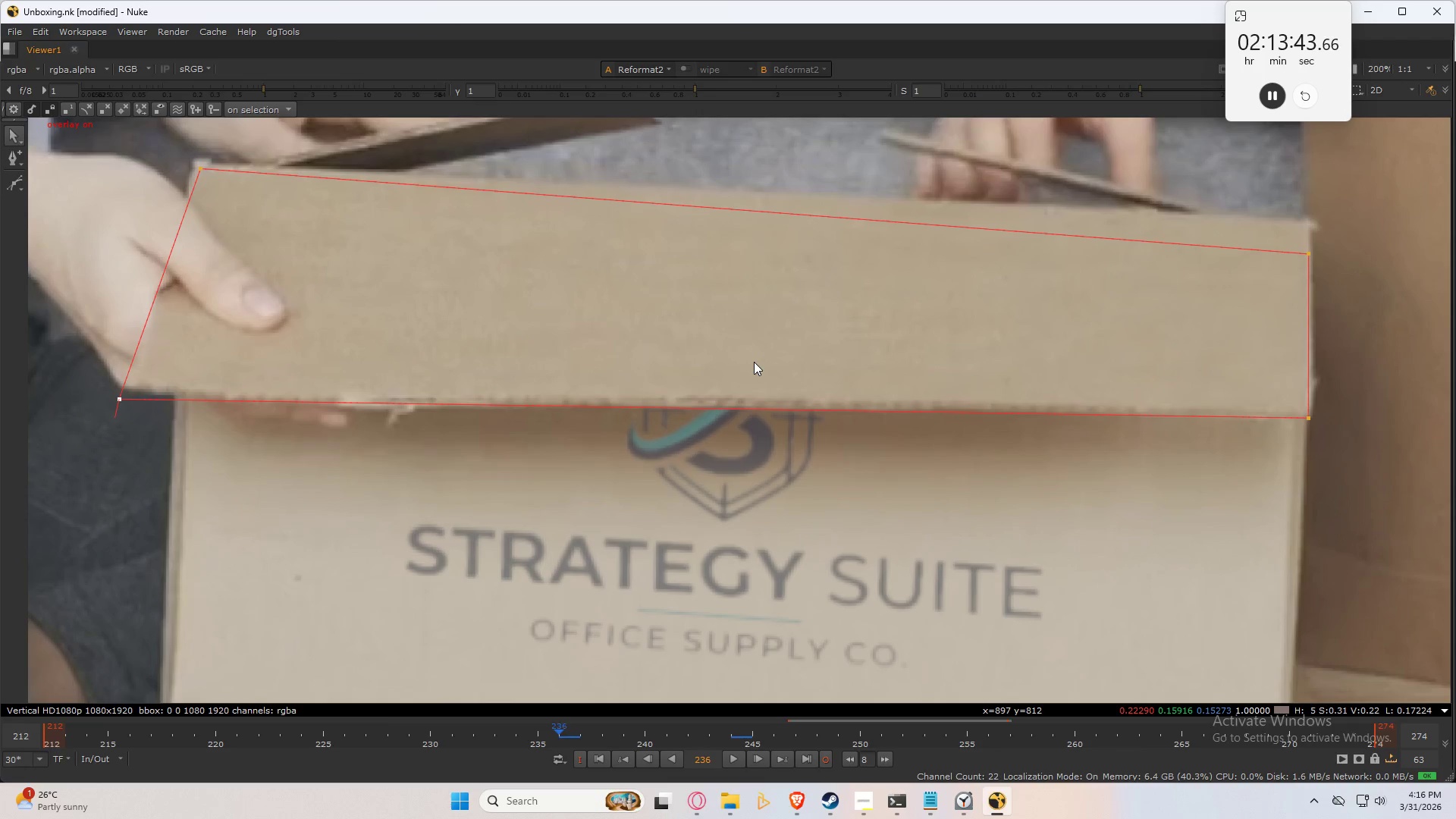 
key(Shift+ArrowLeft)
 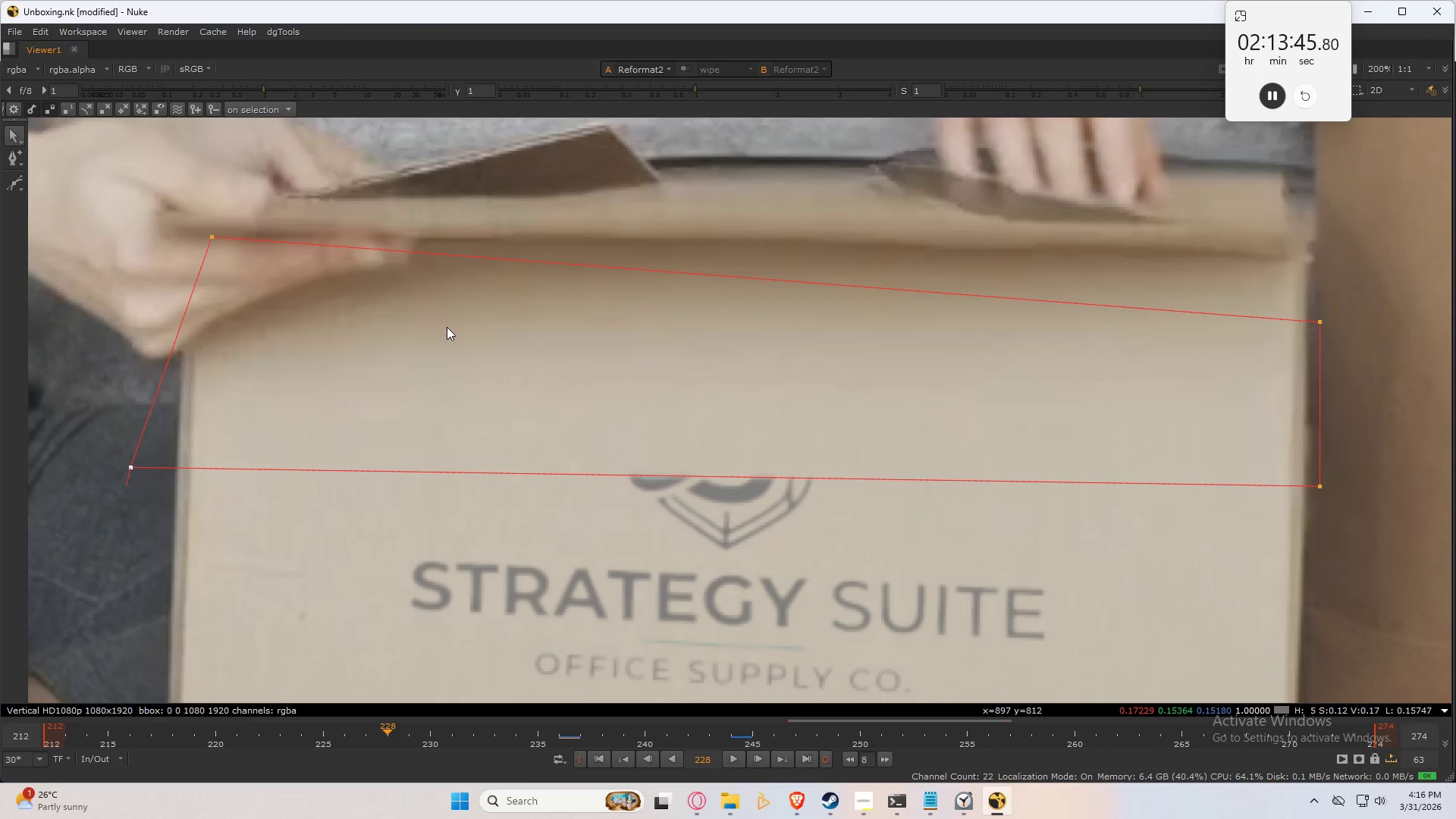 
left_click_drag(start_coordinate=[28, 190], to_coordinate=[1455, 568])
 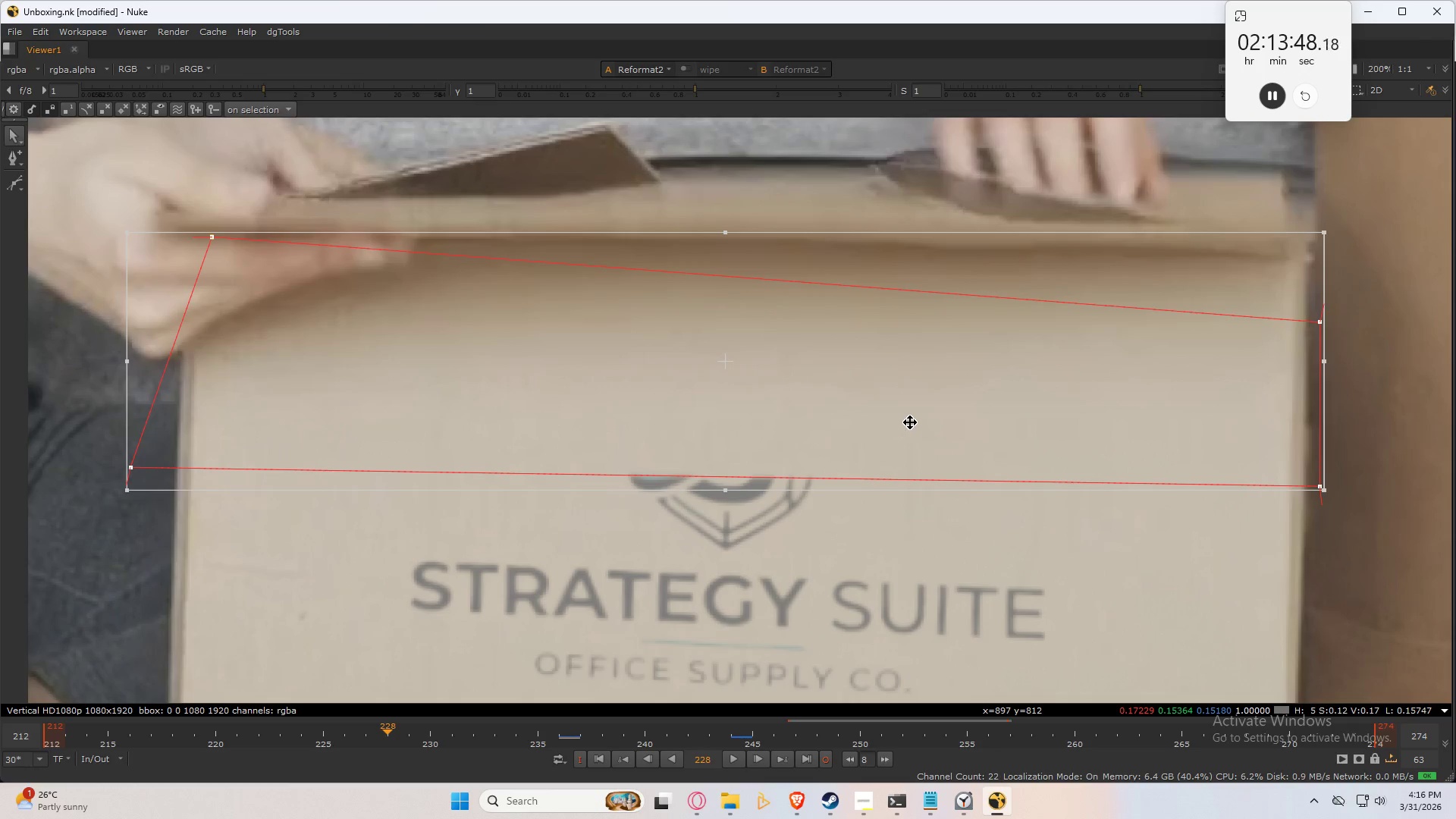 
left_click_drag(start_coordinate=[904, 434], to_coordinate=[902, 206])
 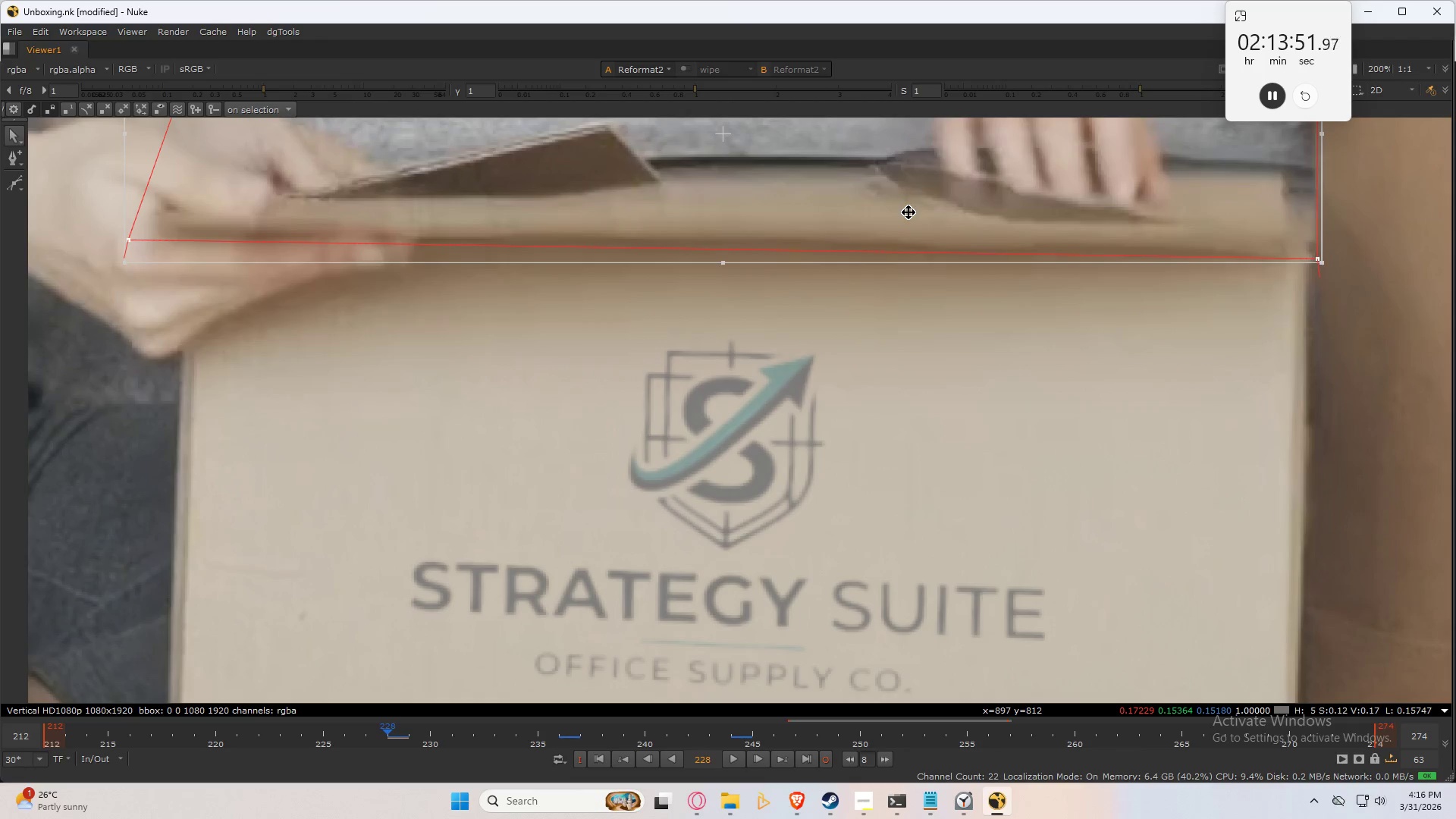 
key(Control+ArrowRight)
 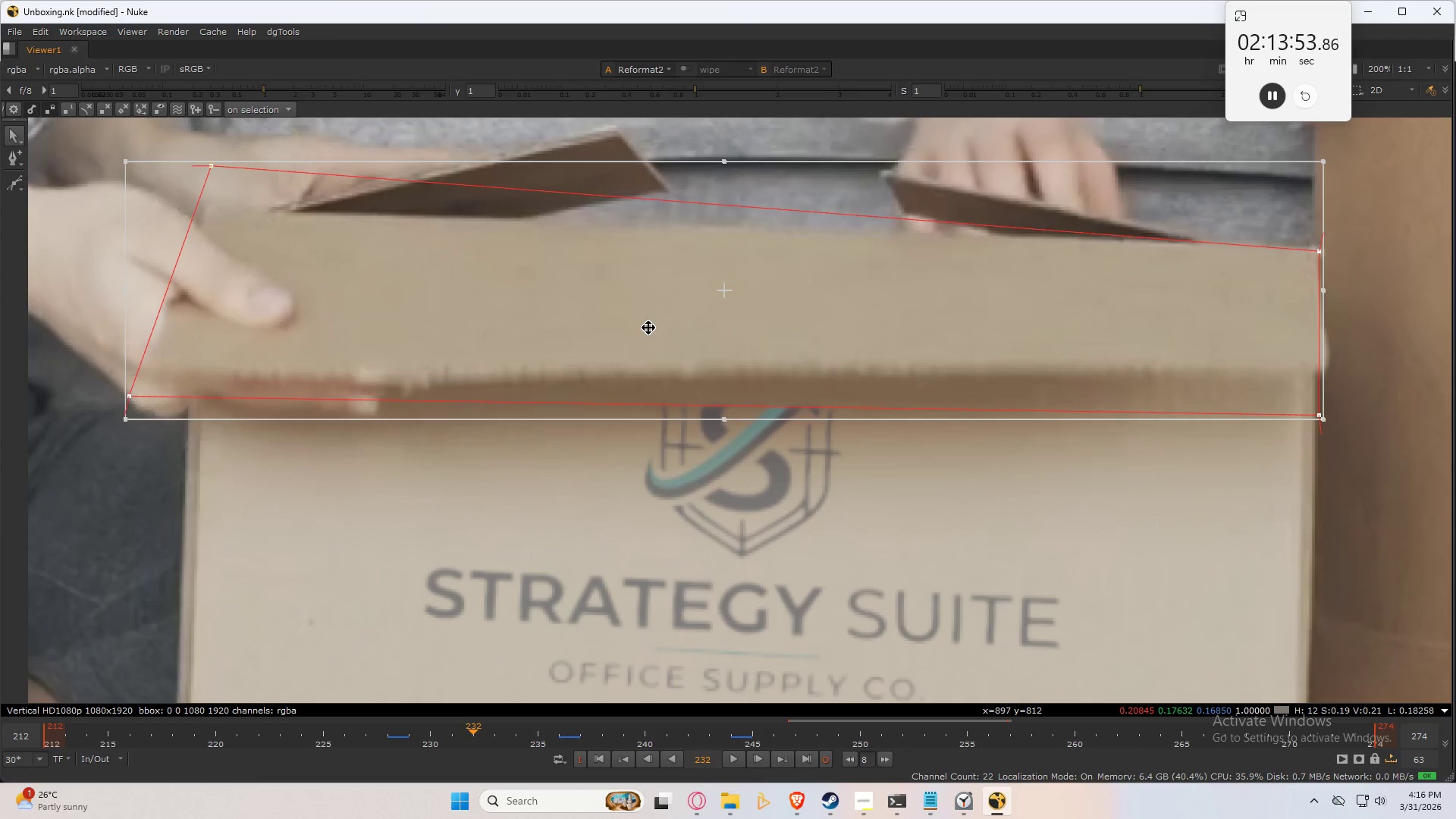 
left_click_drag(start_coordinate=[651, 345], to_coordinate=[655, 326])
 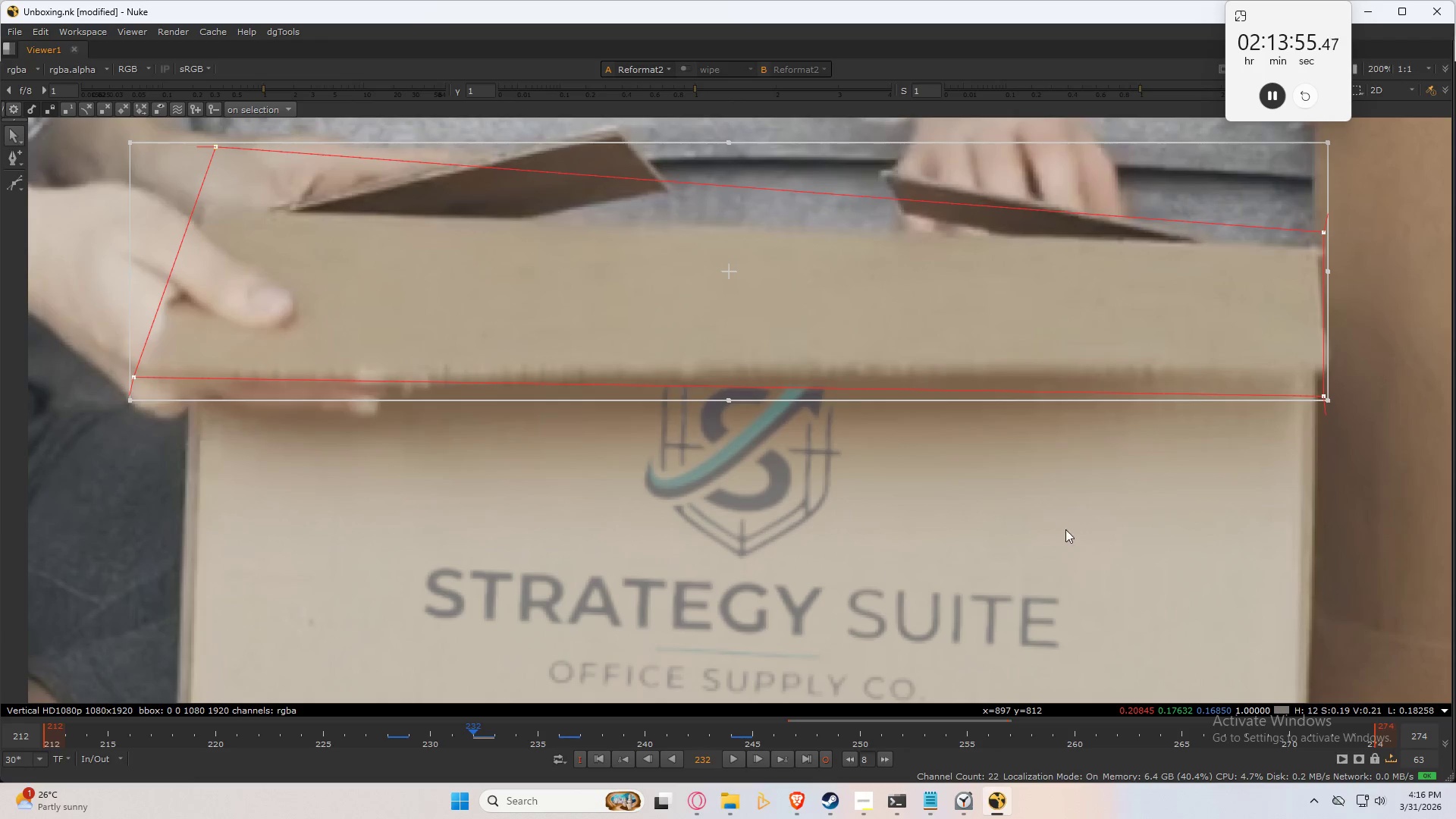 
left_click([1122, 551])
 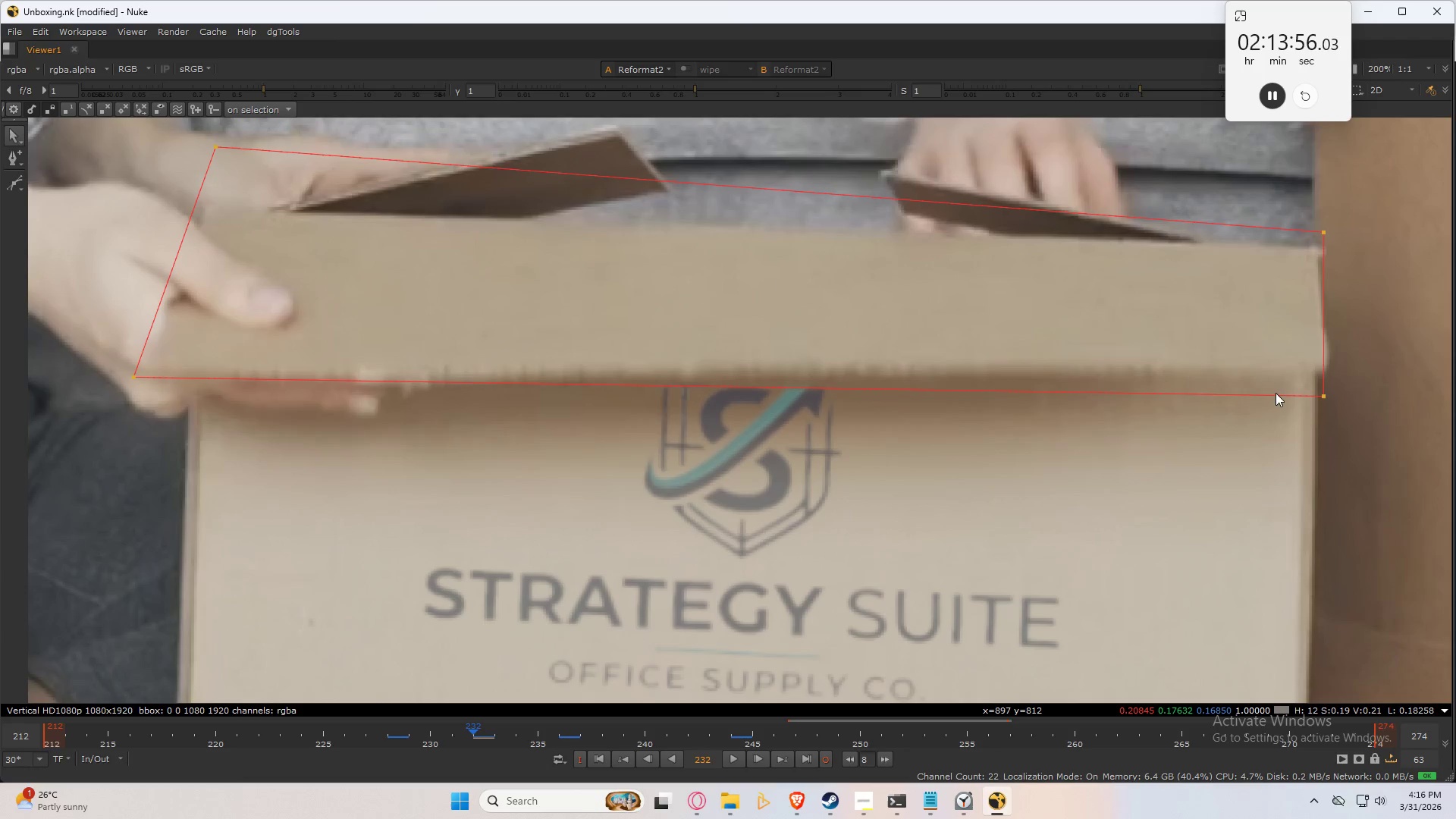 
scroll: coordinate [1254, 425], scroll_direction: up, amount: 1.0
 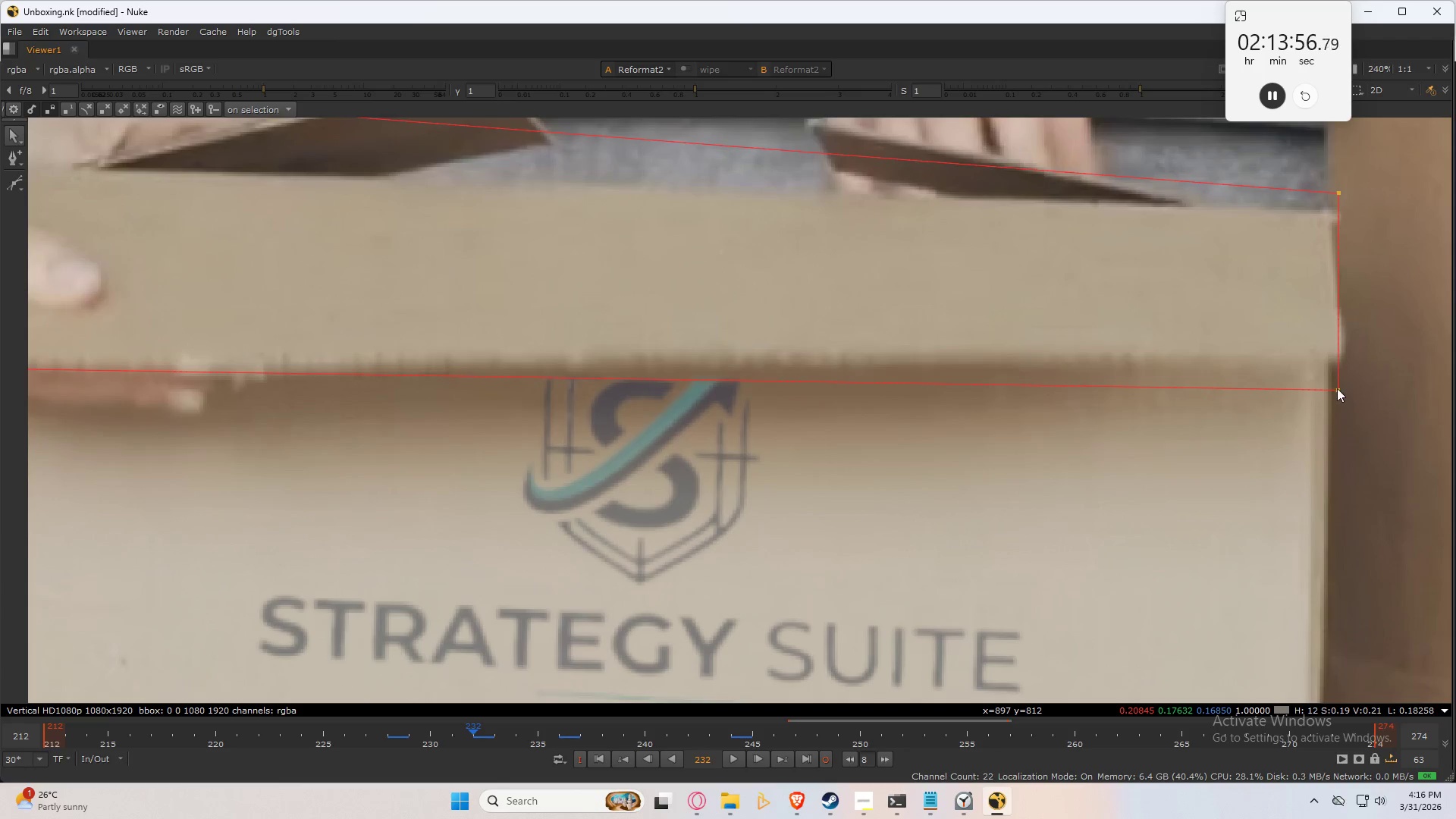 
left_click_drag(start_coordinate=[1337, 388], to_coordinate=[1340, 359])
 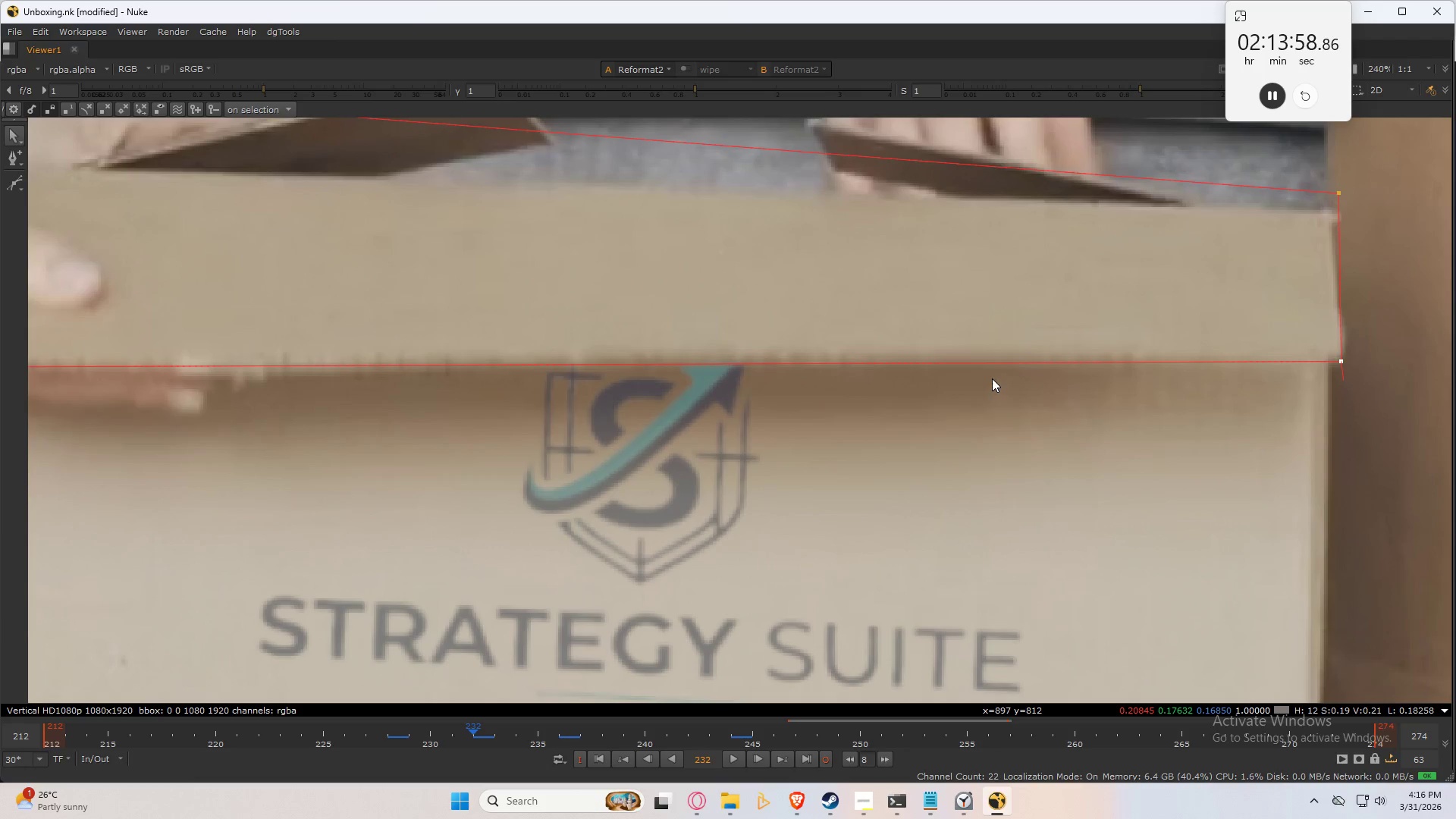 
key(Space)
 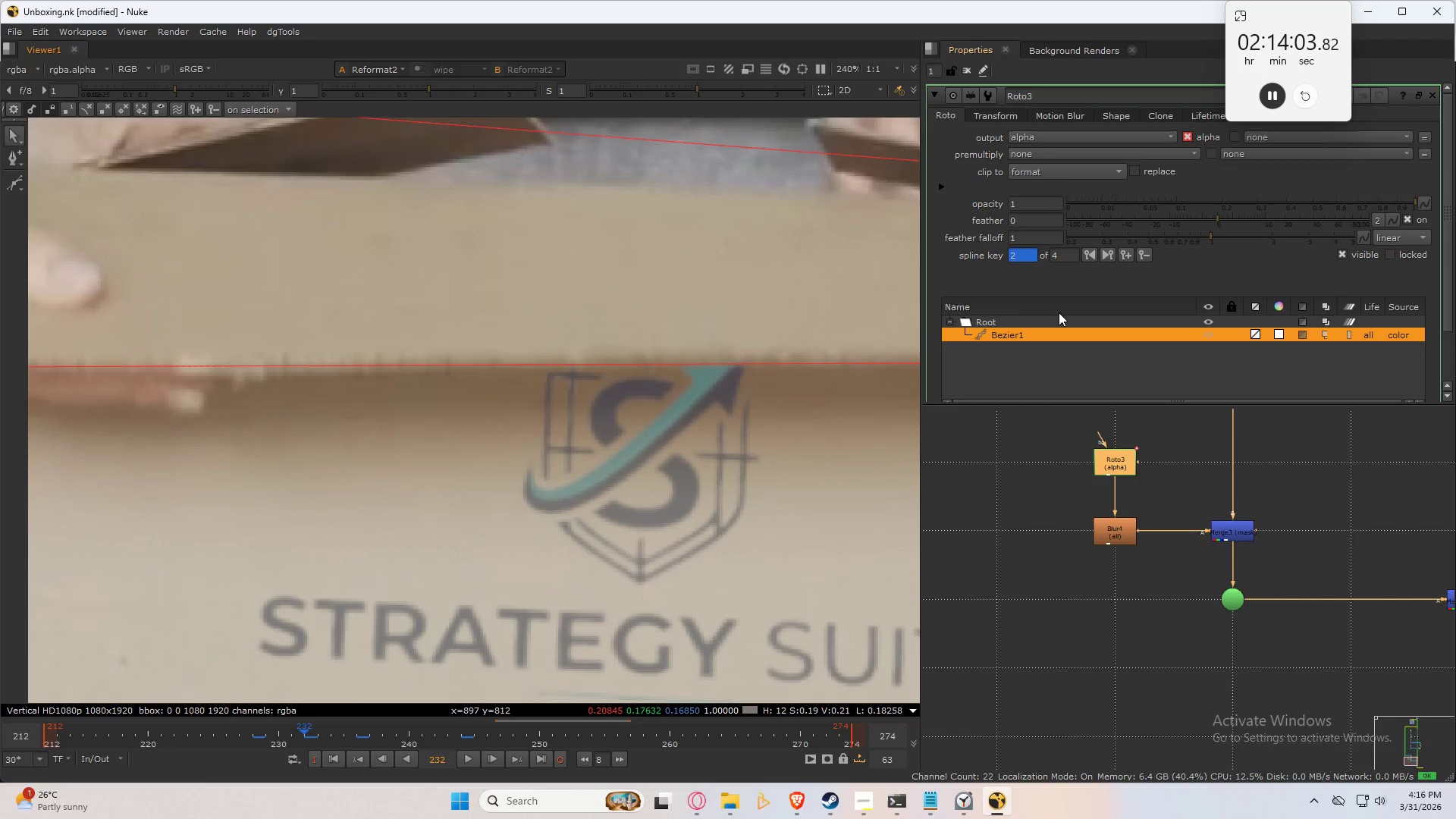 
wait(6.38)
 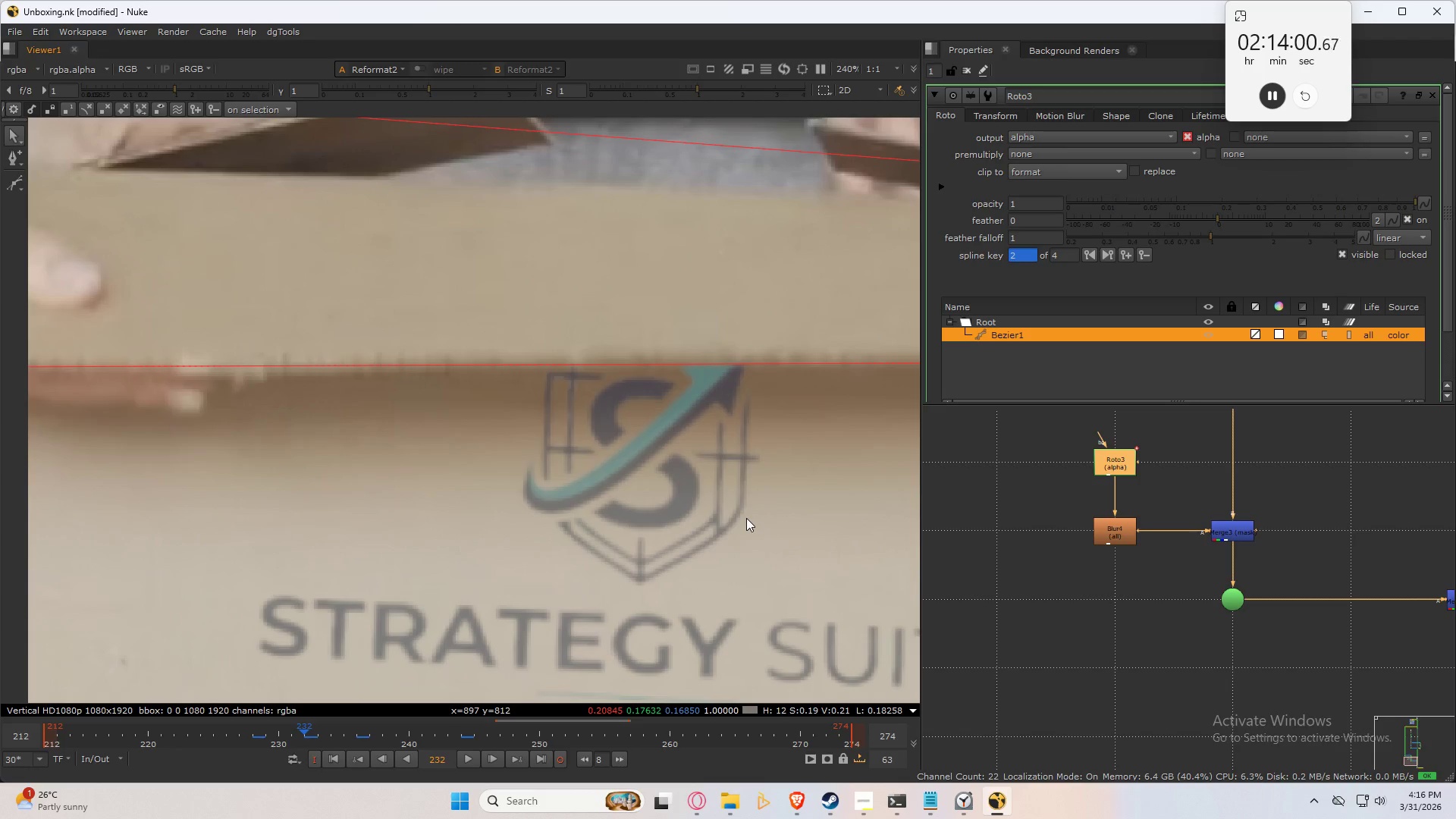 
left_click([1044, 119])
 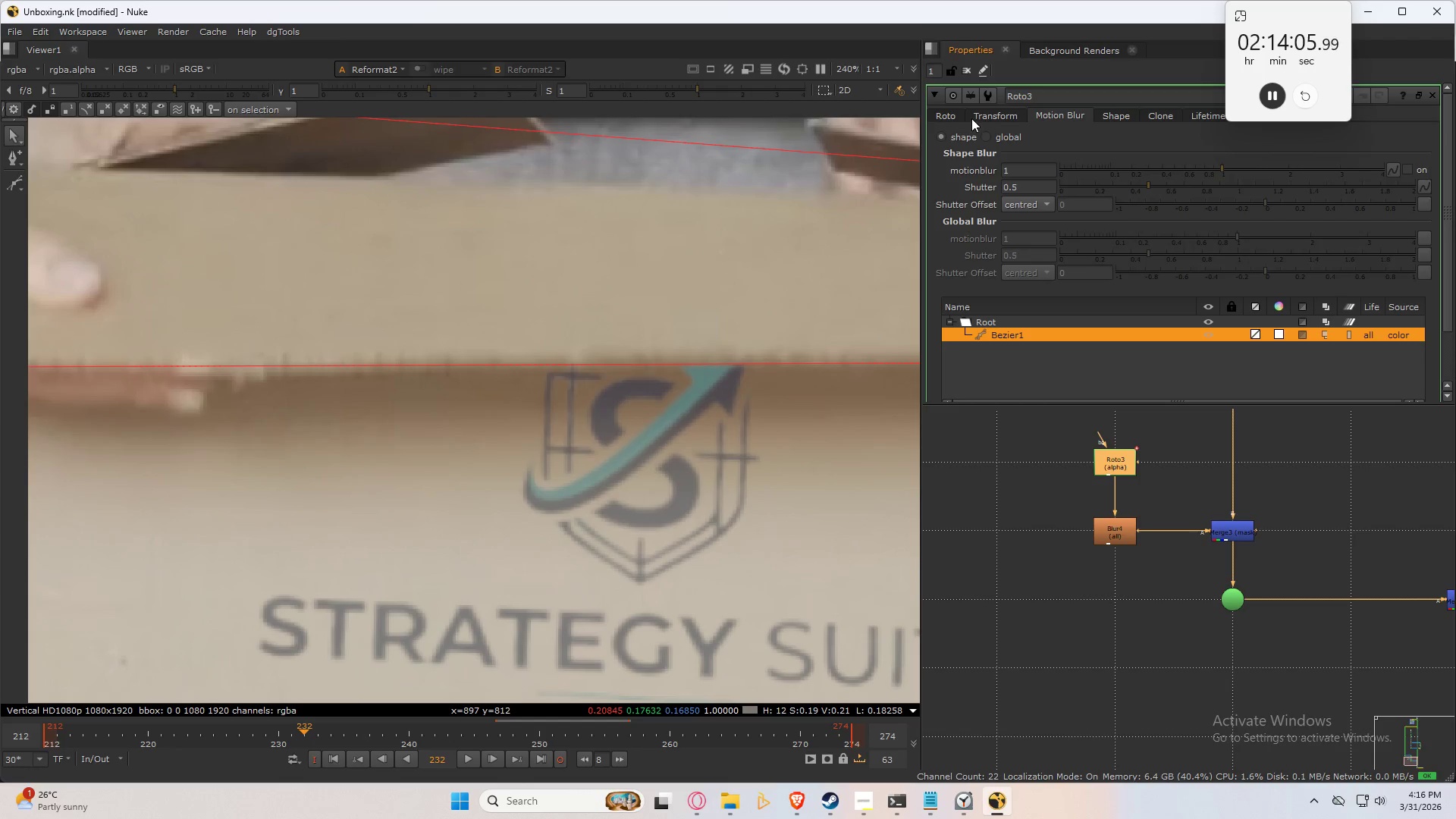 
left_click([948, 118])
 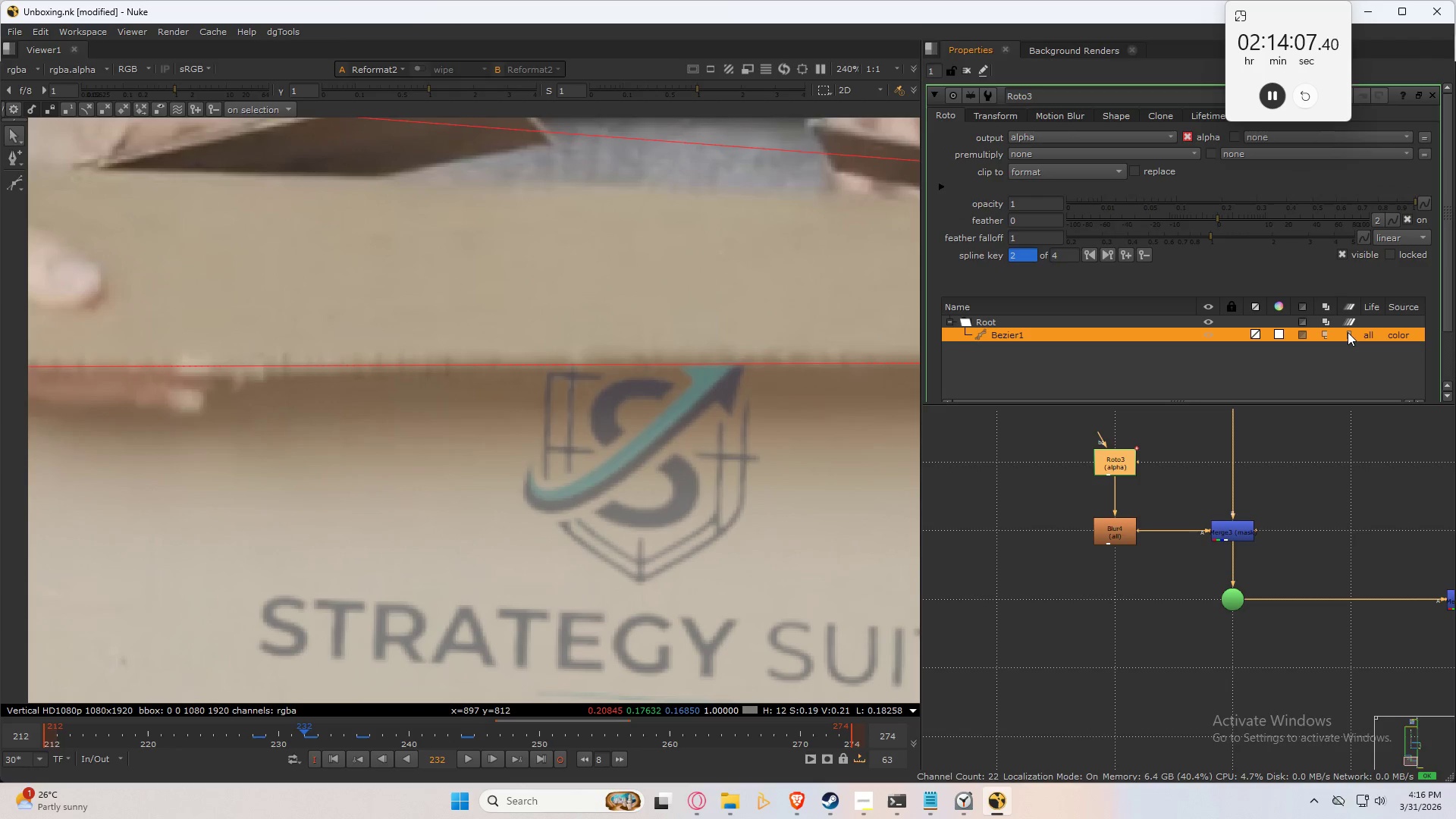 
left_click([1348, 332])
 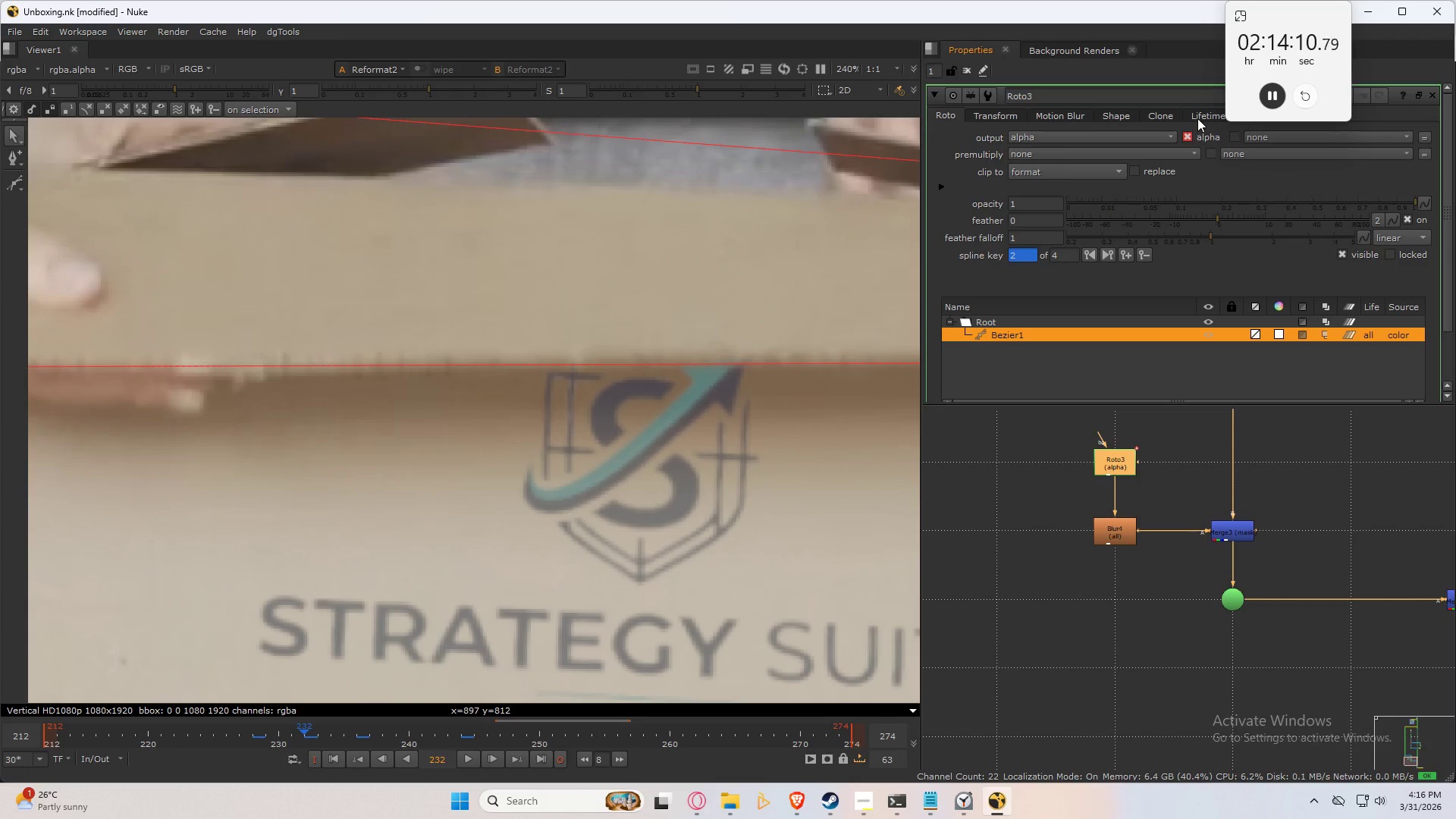 
left_click([1059, 116])
 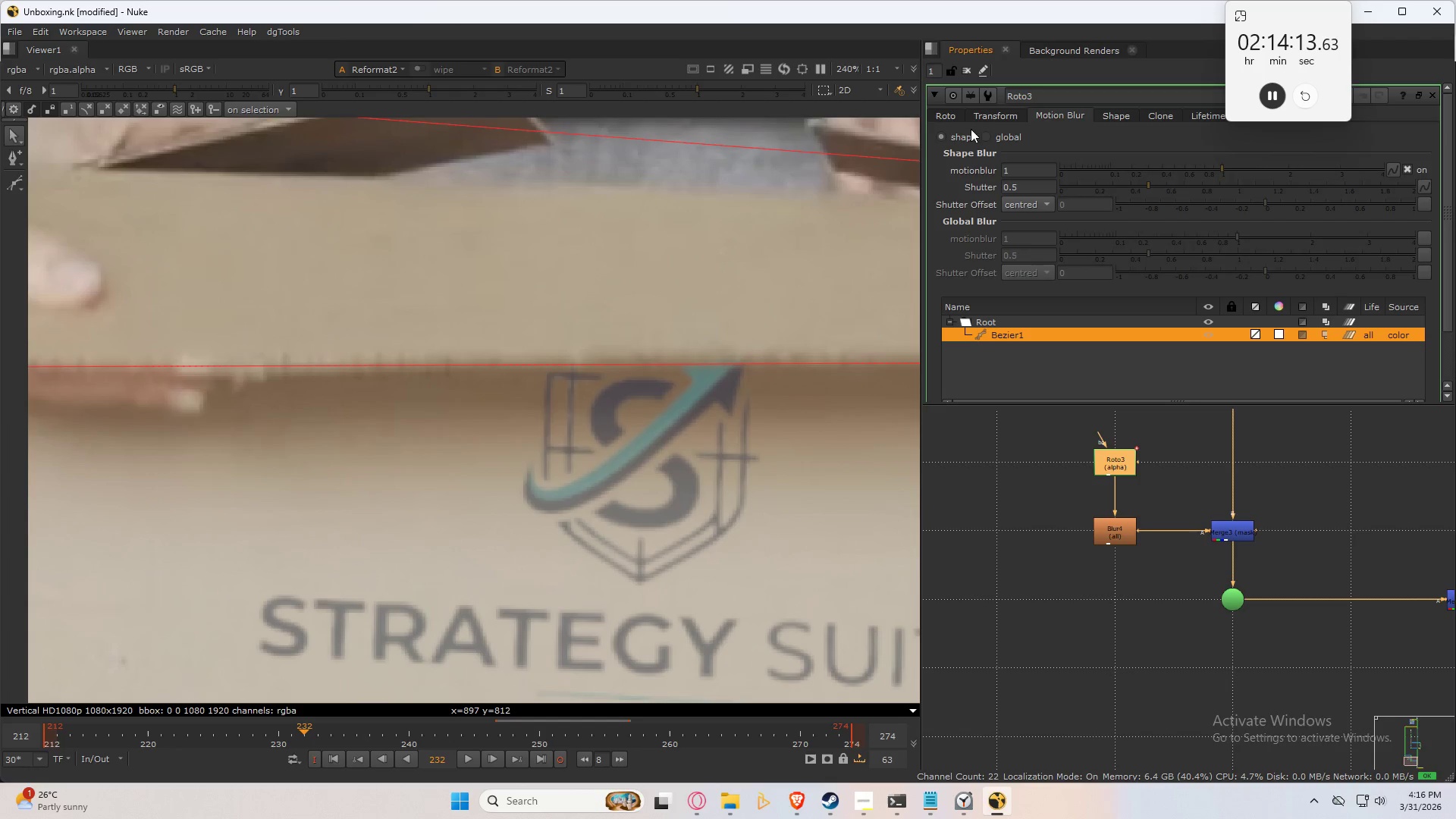 
left_click([962, 114])
 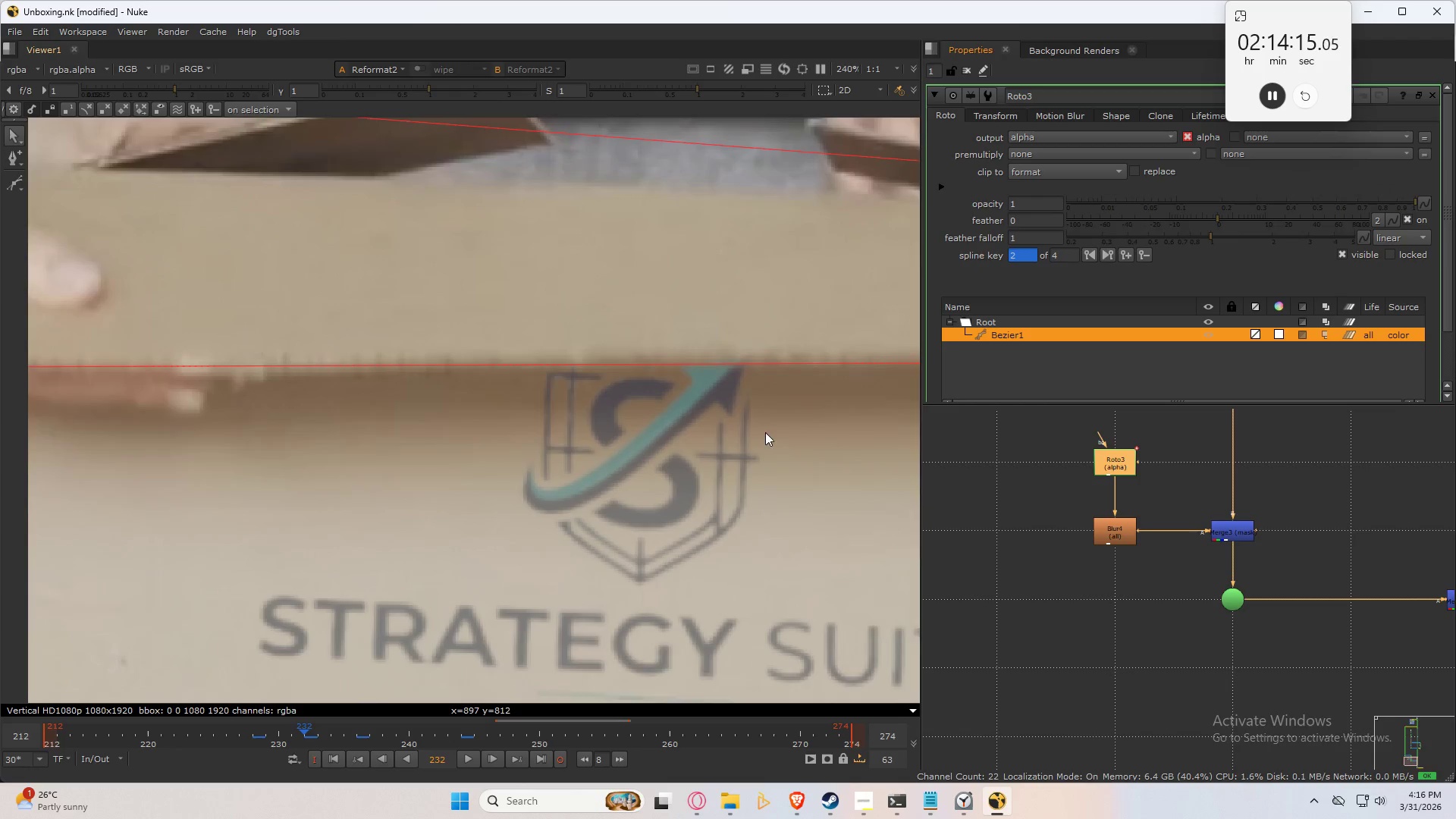 
key(Space)
 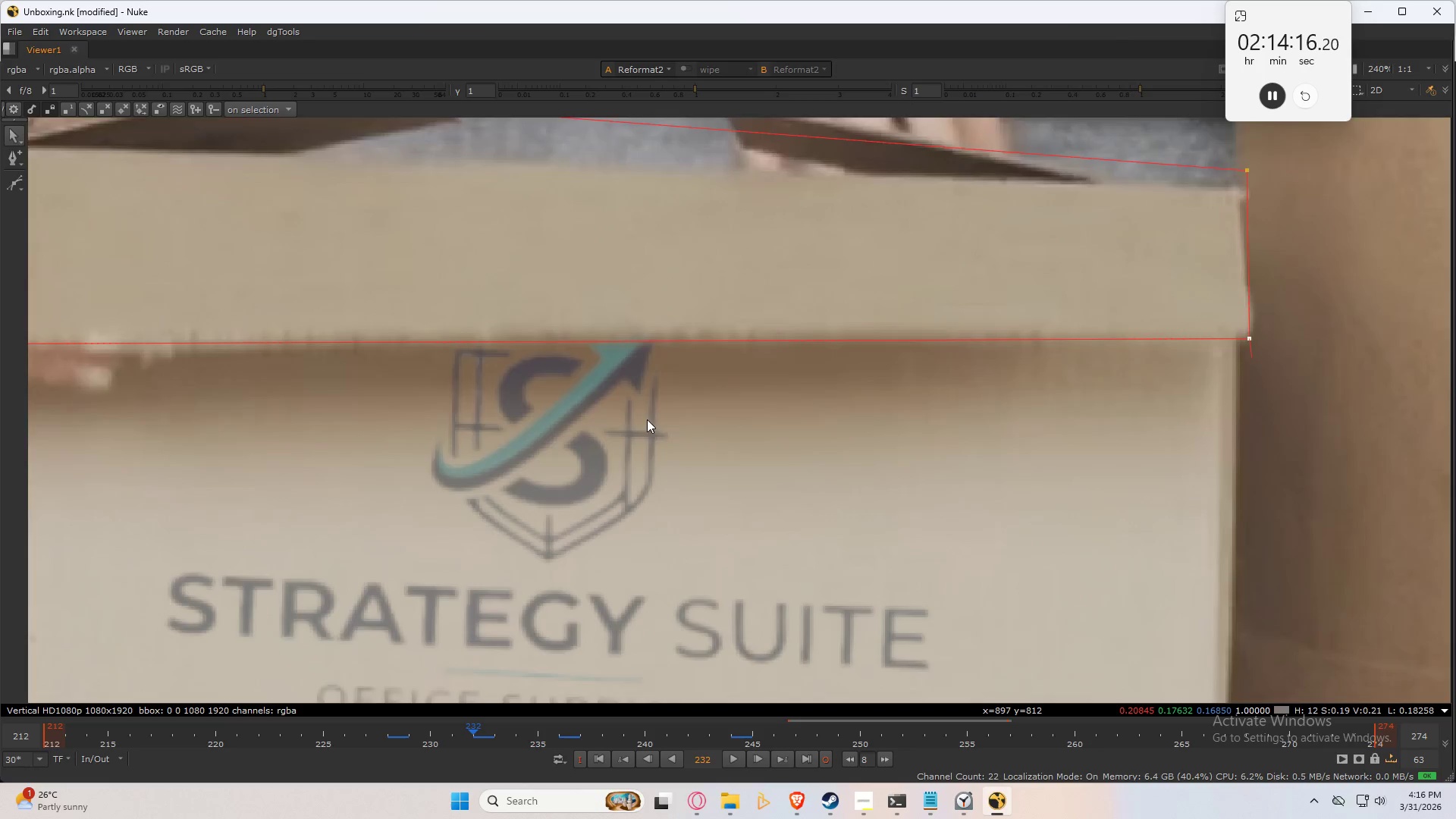 
scroll: coordinate [846, 420], scroll_direction: down, amount: 2.0
 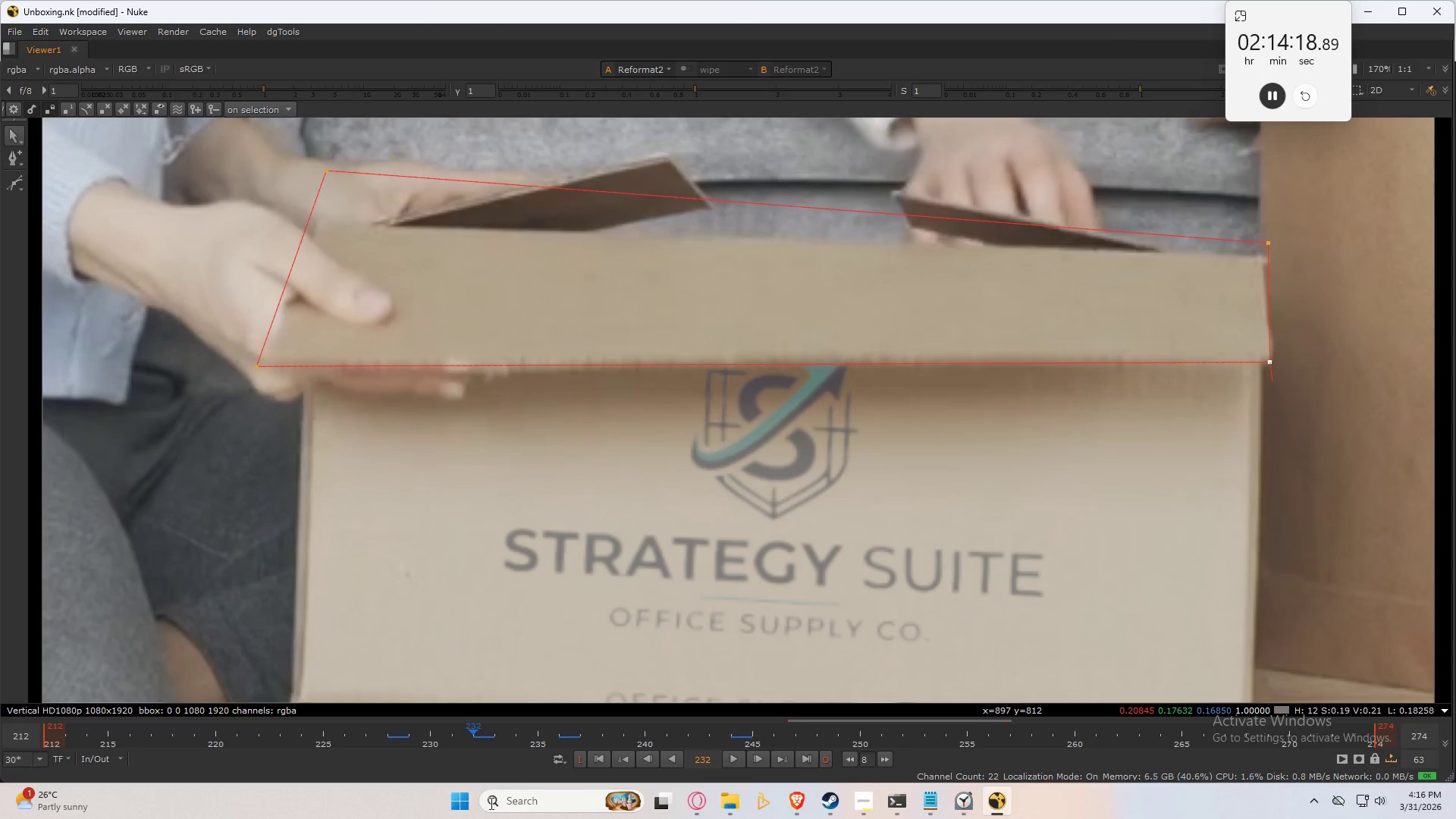 
left_click([390, 739])
 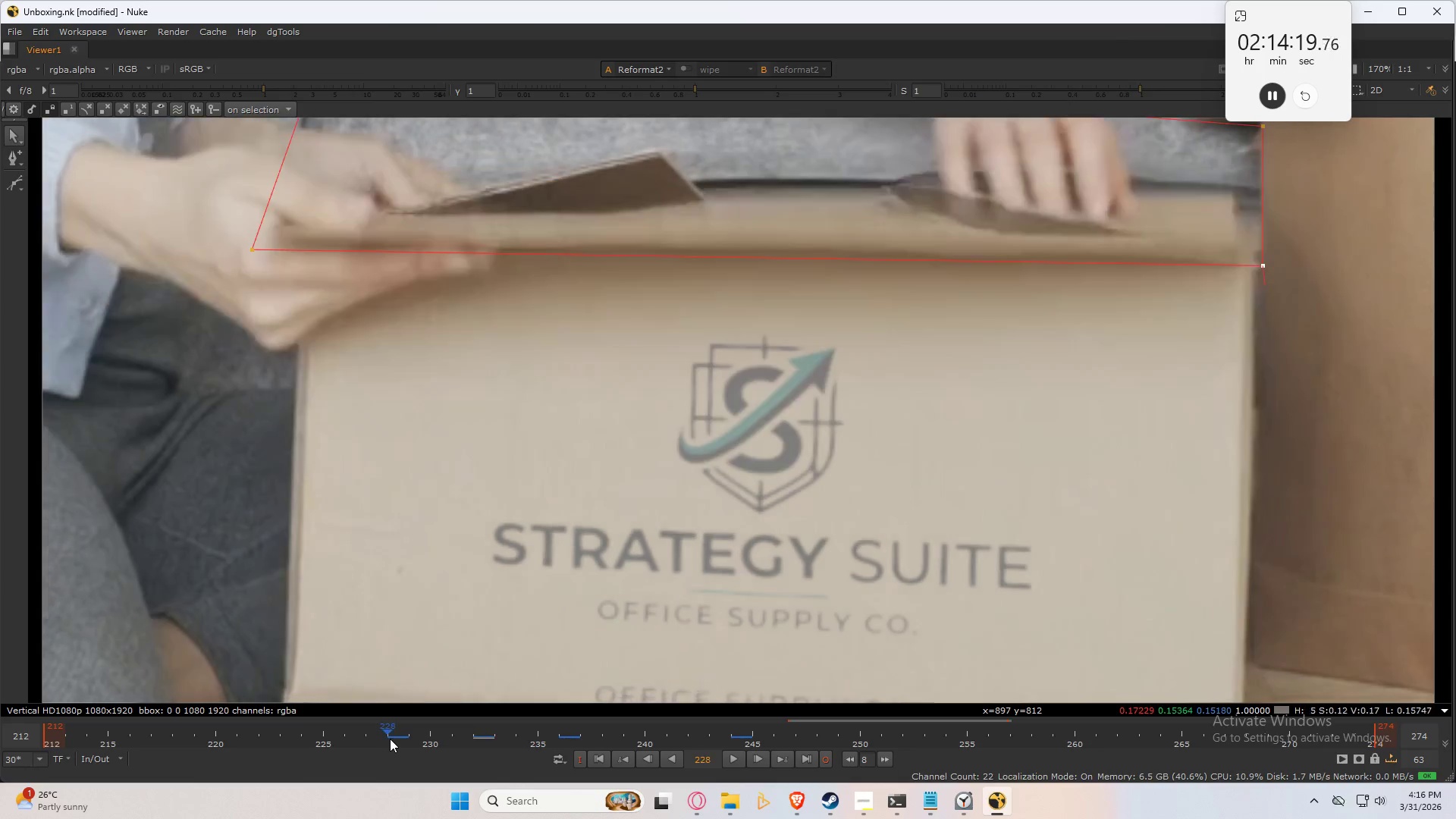 
key(Shift+ArrowLeft)
 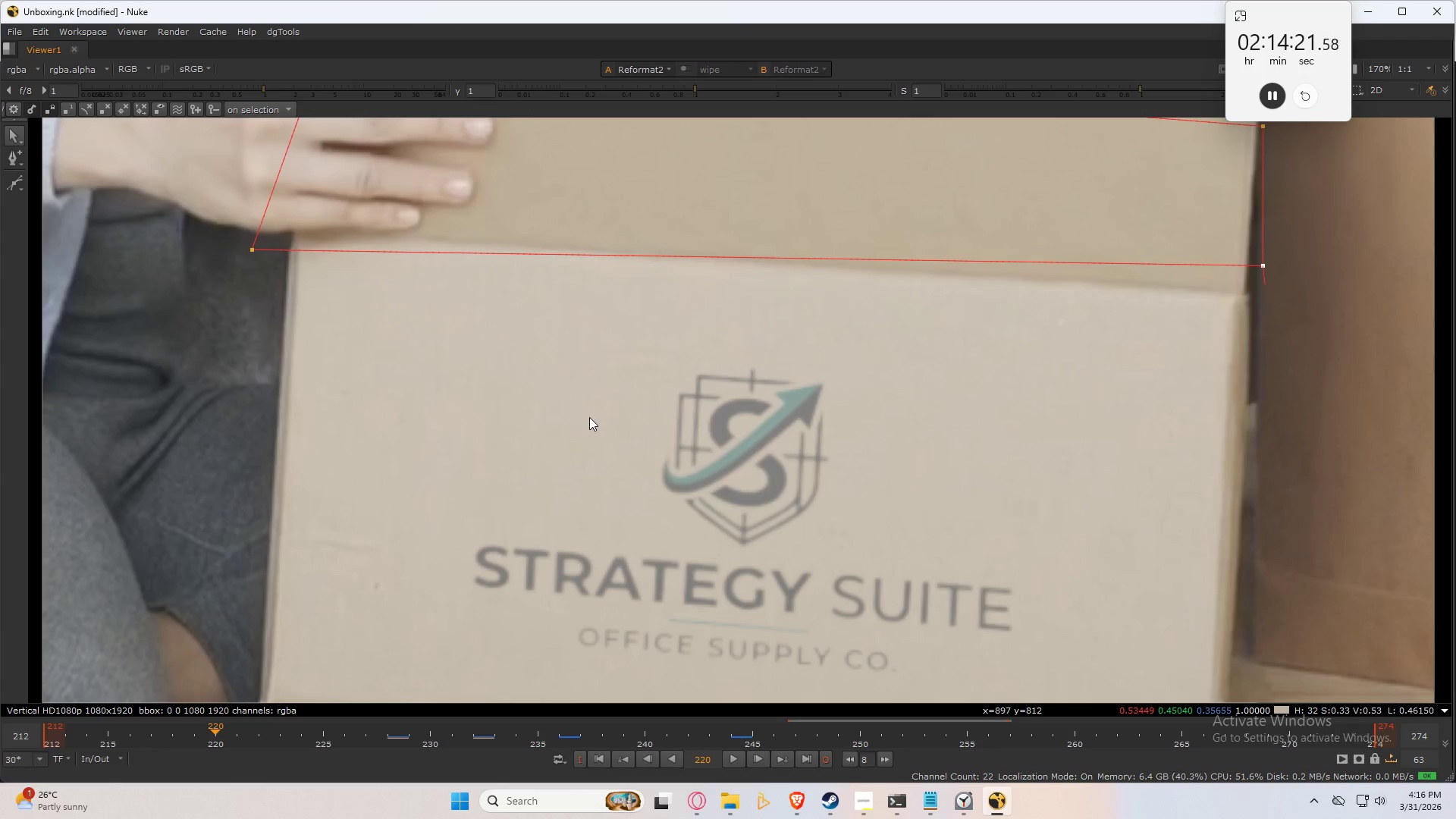 
scroll: coordinate [572, 436], scroll_direction: down, amount: 2.0
 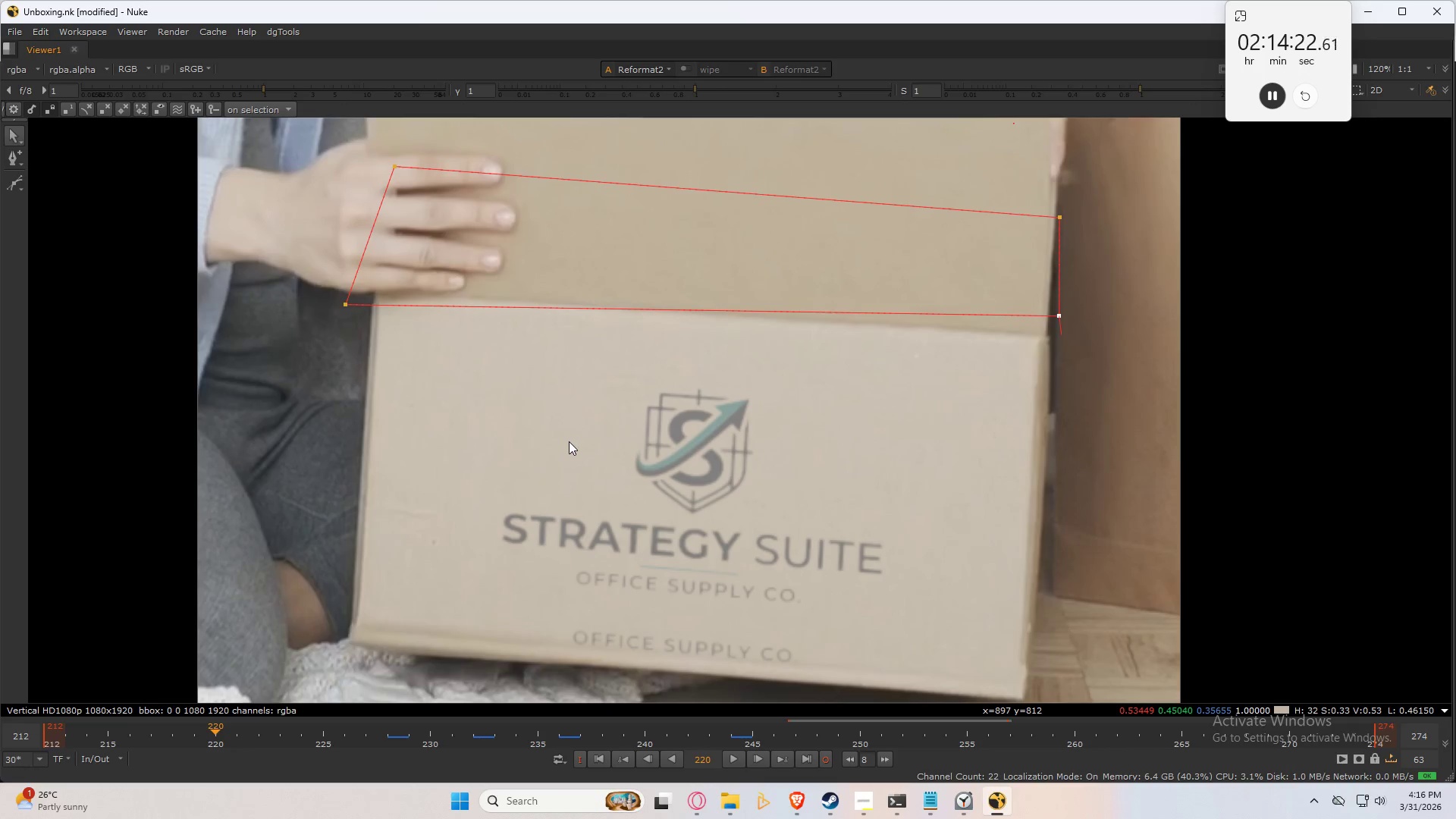 
key(Space)